 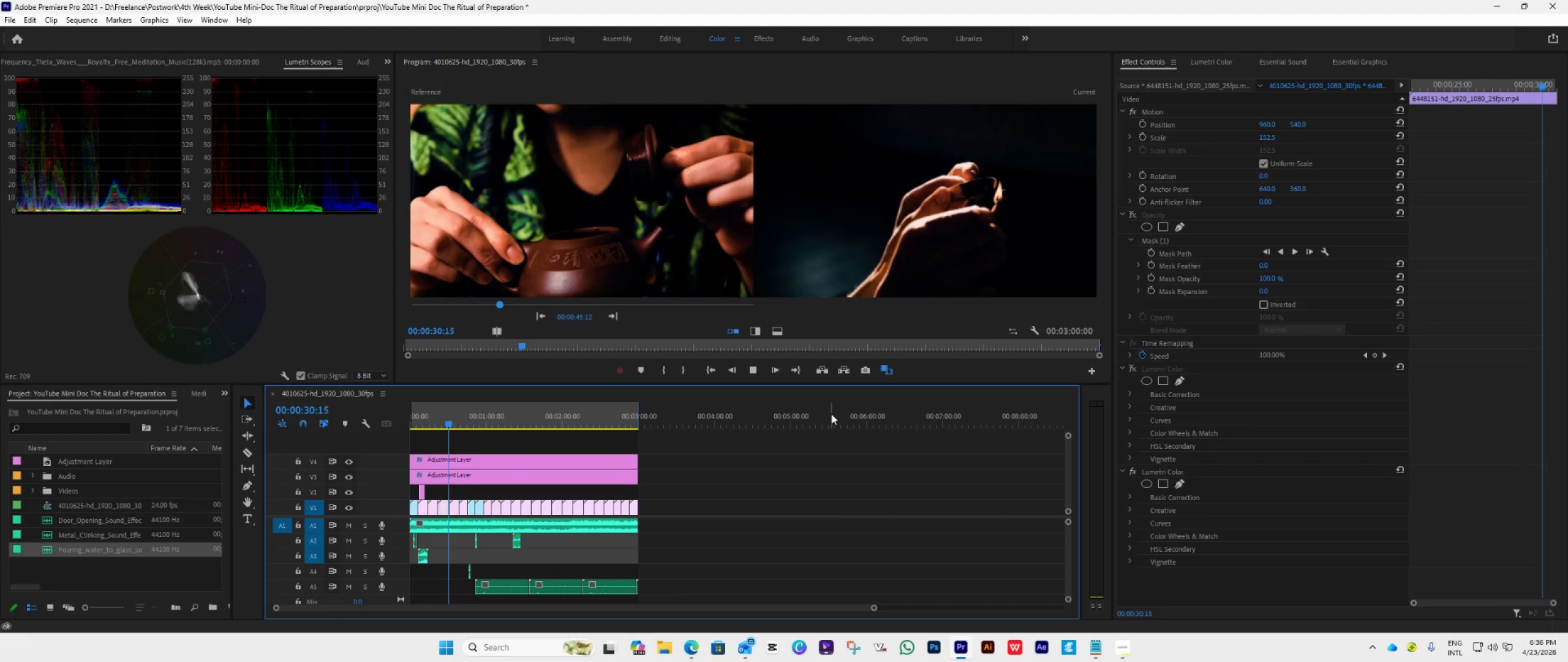 
key(Control+S)
 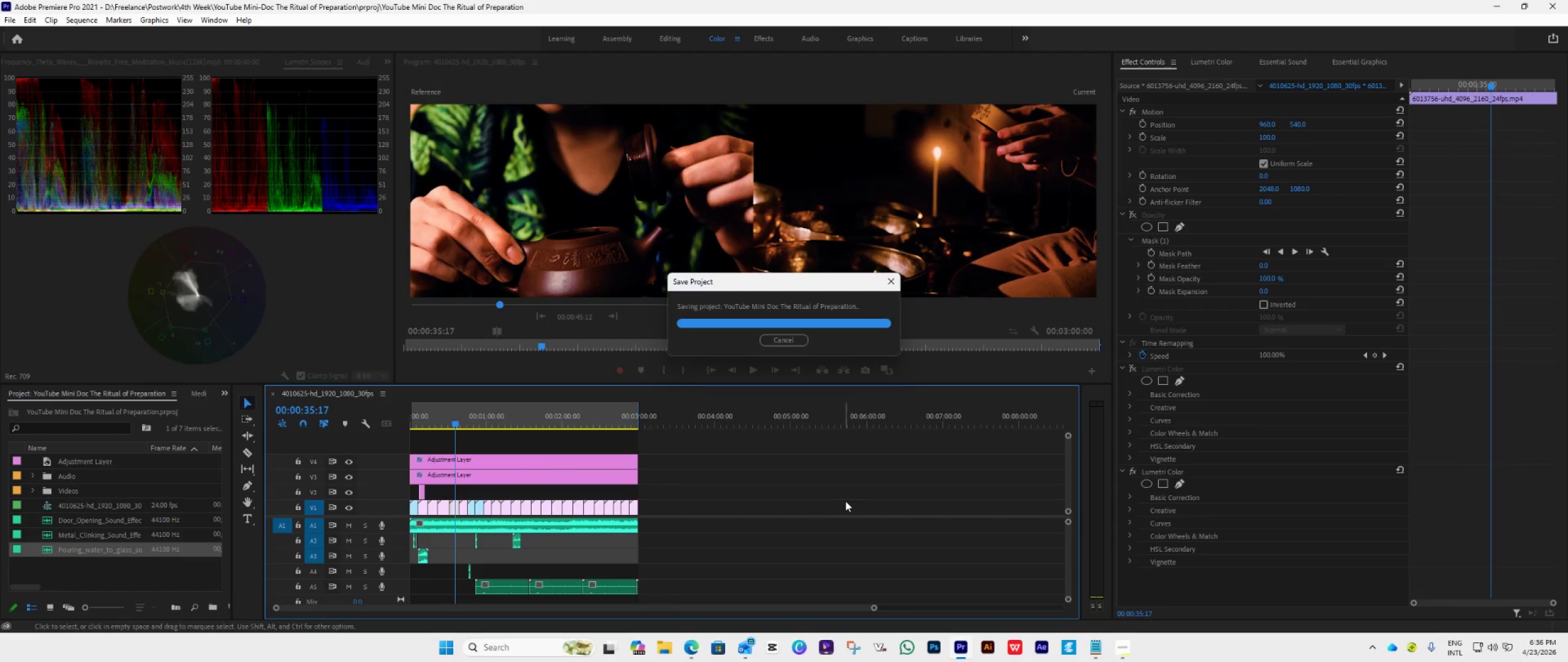 
left_click([845, 501])
 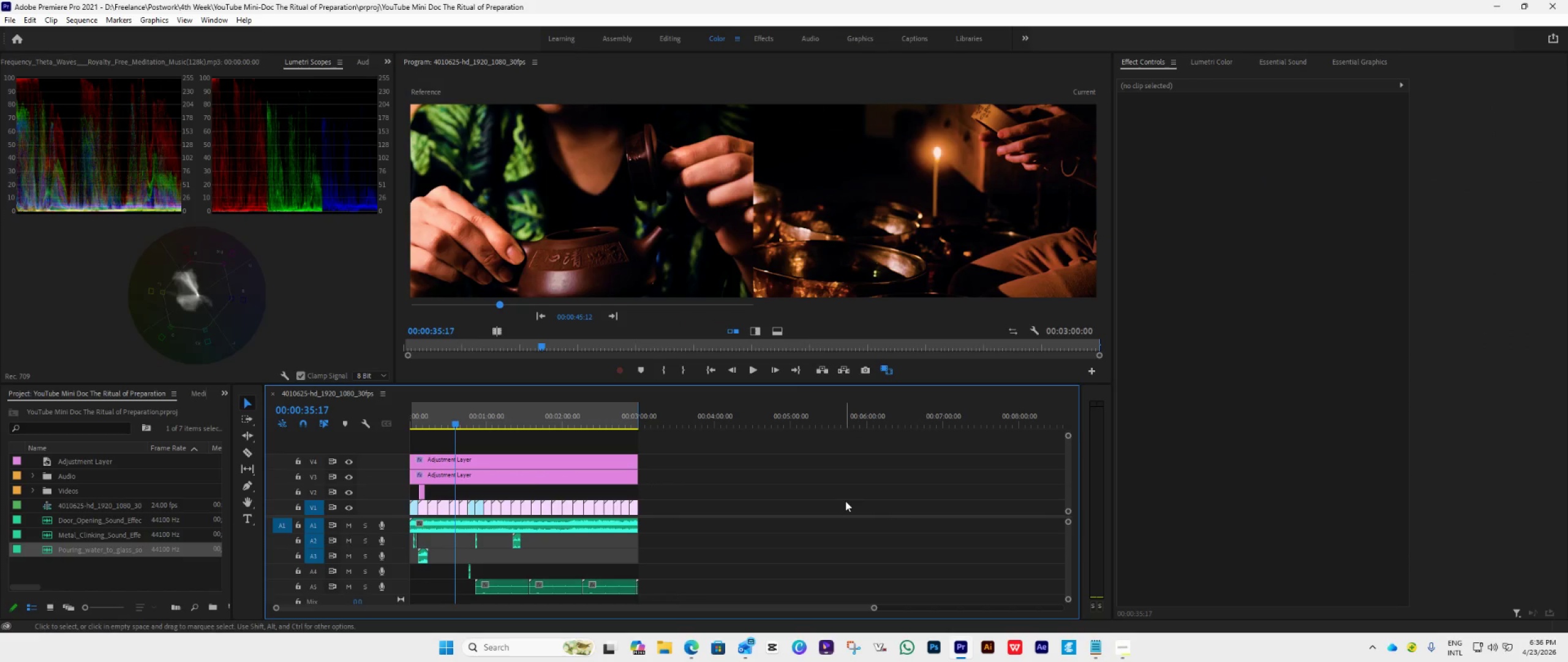 
key(Space)
 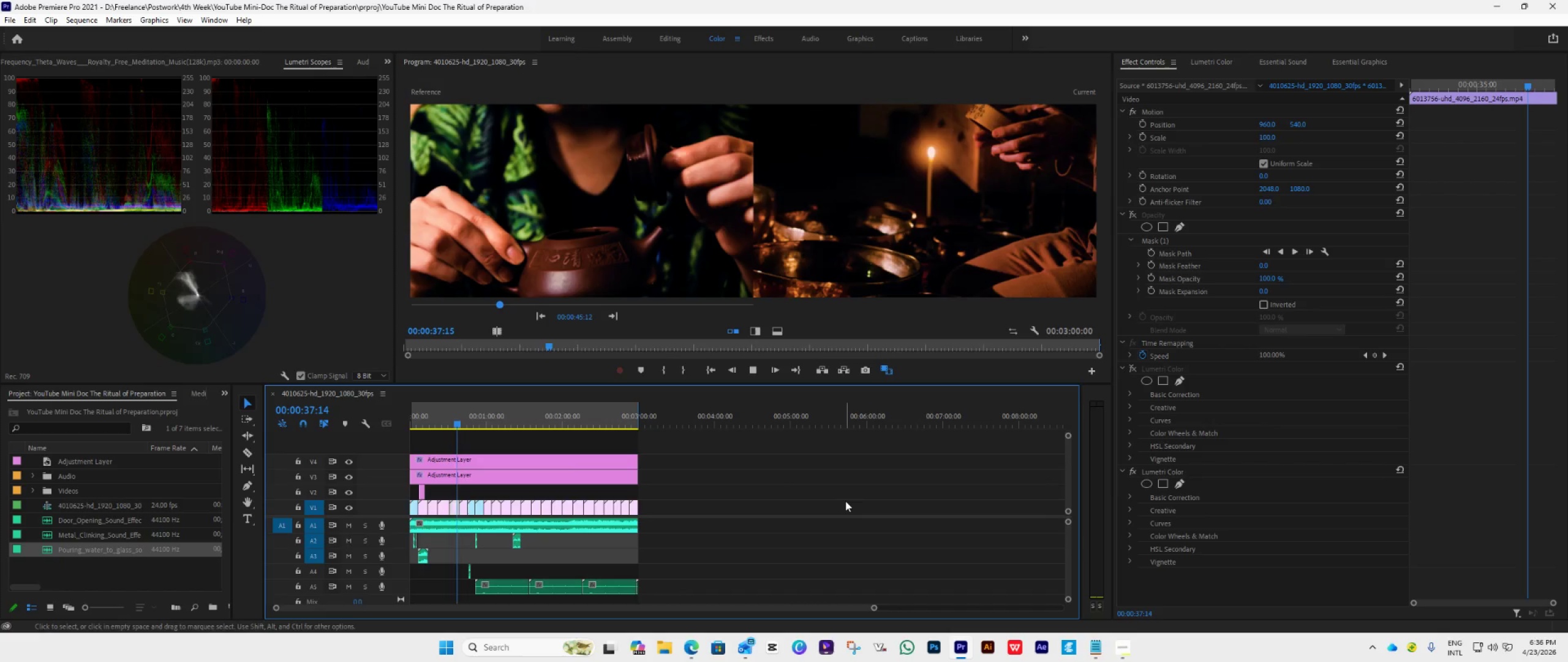 
key(Space)
 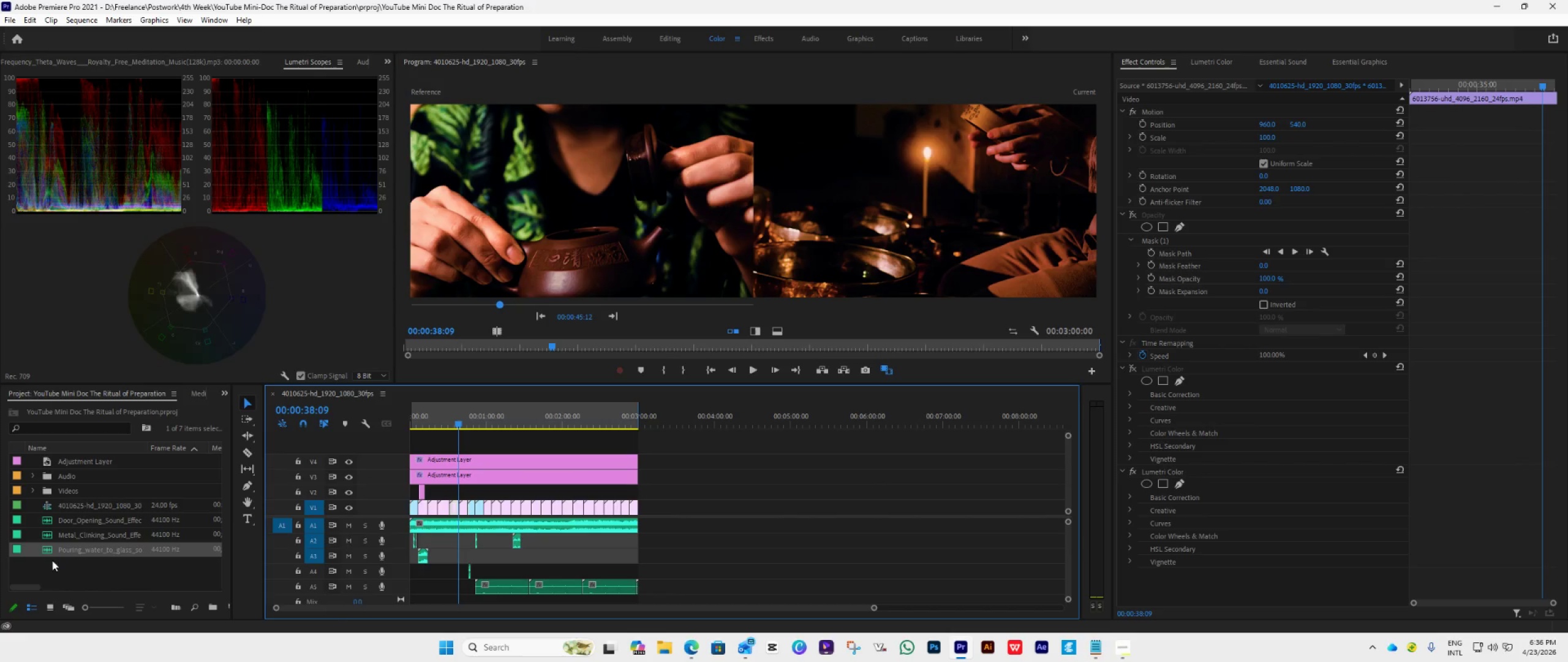 
left_click_drag(start_coordinate=[51, 566], to_coordinate=[56, 519])
 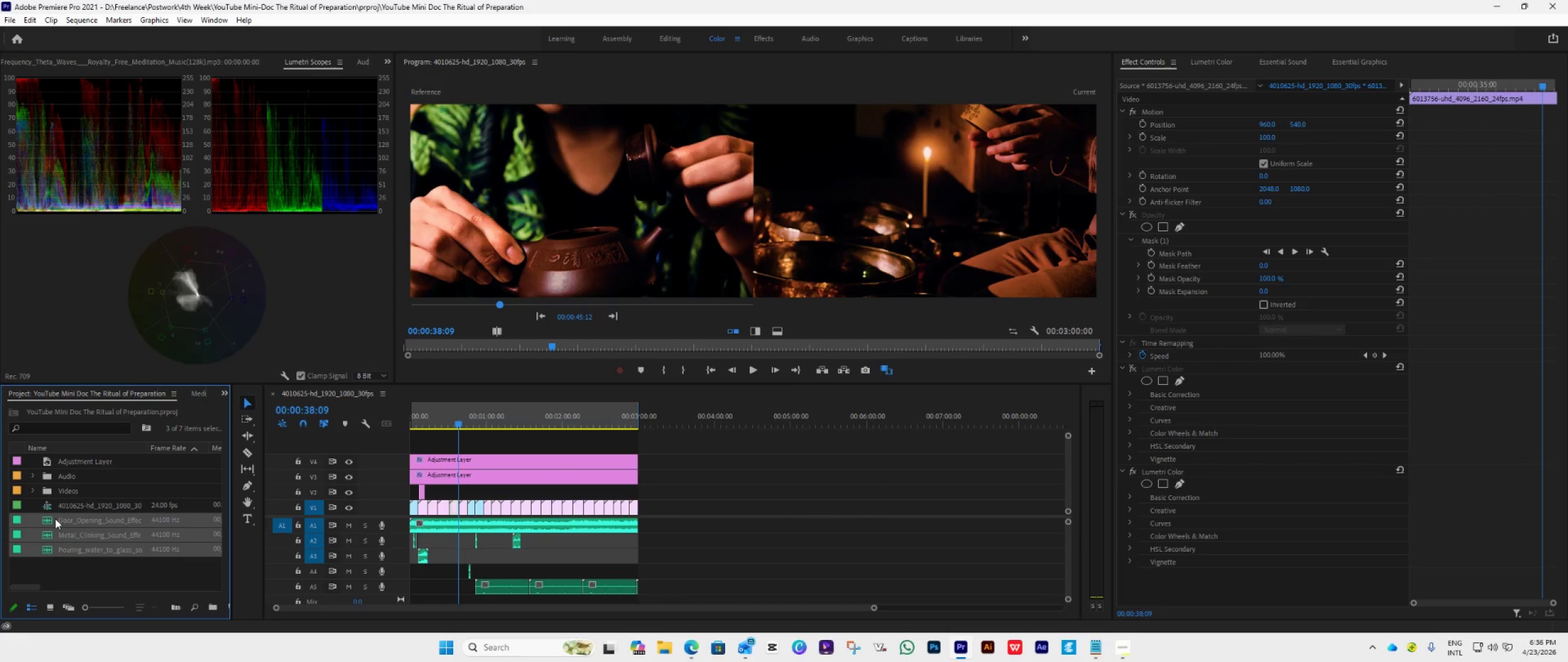 
left_click_drag(start_coordinate=[55, 519], to_coordinate=[64, 479])
 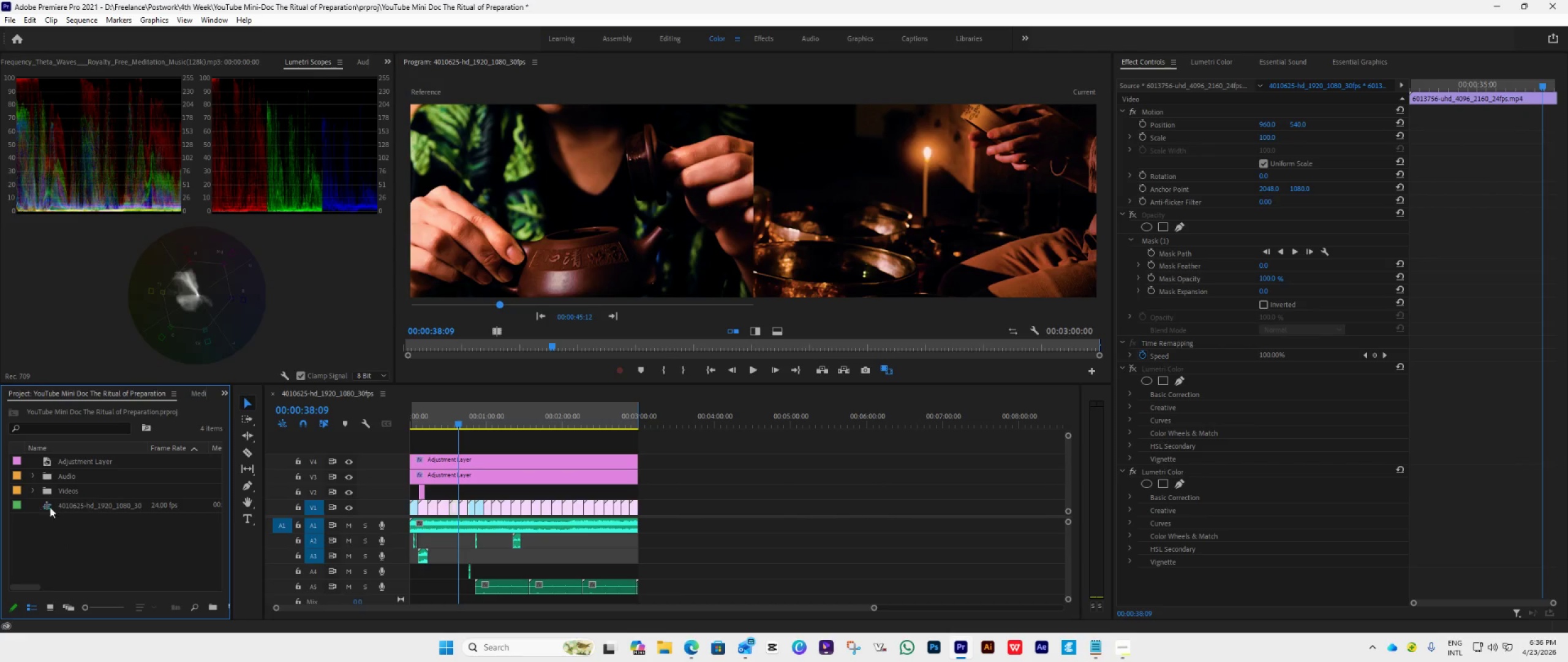 
left_click([63, 503])
 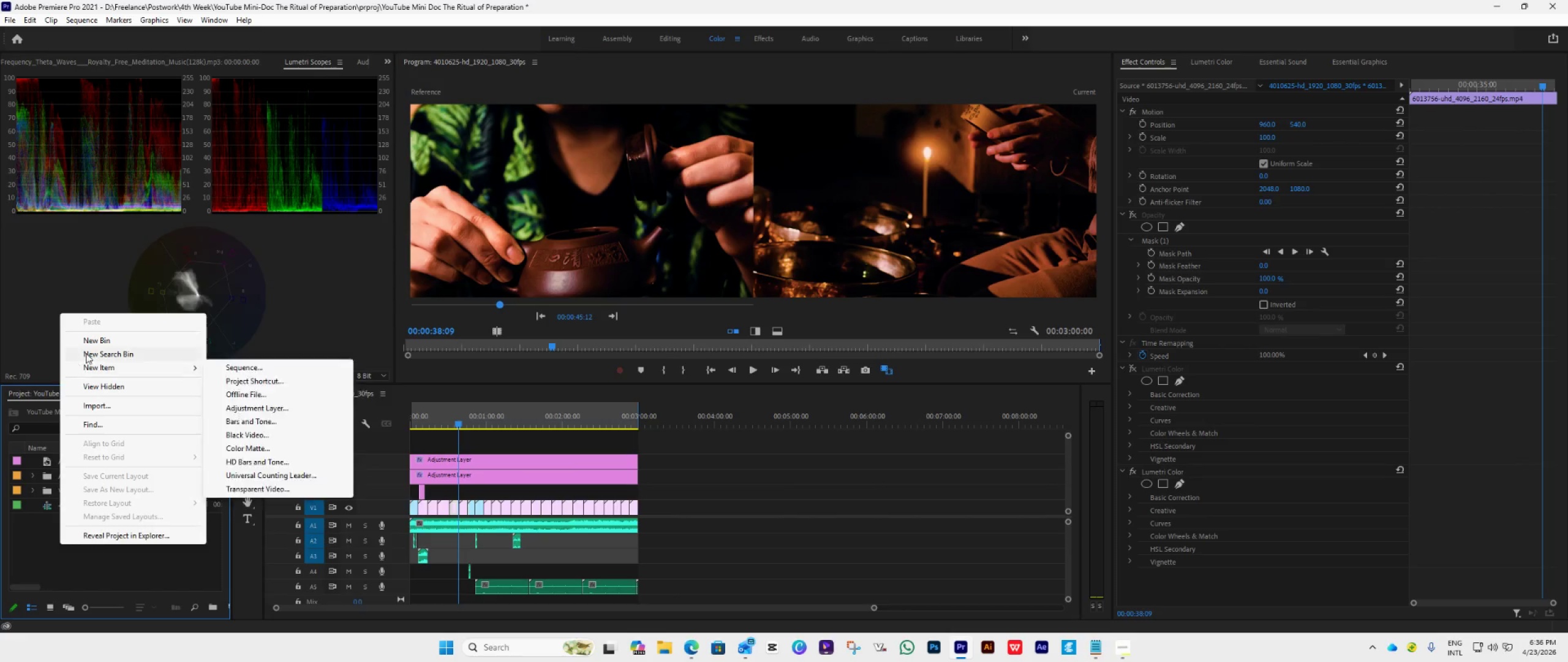 
left_click([100, 338])
 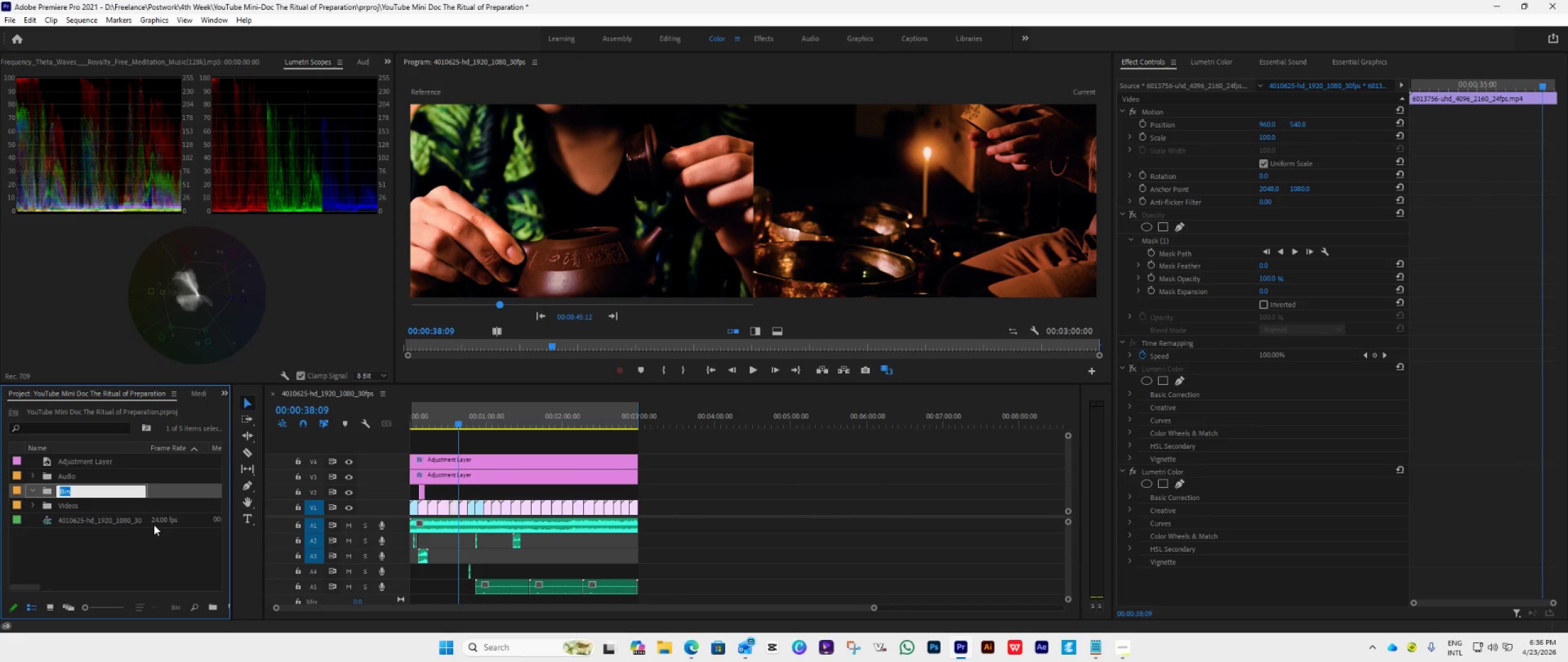 
type(Se)
 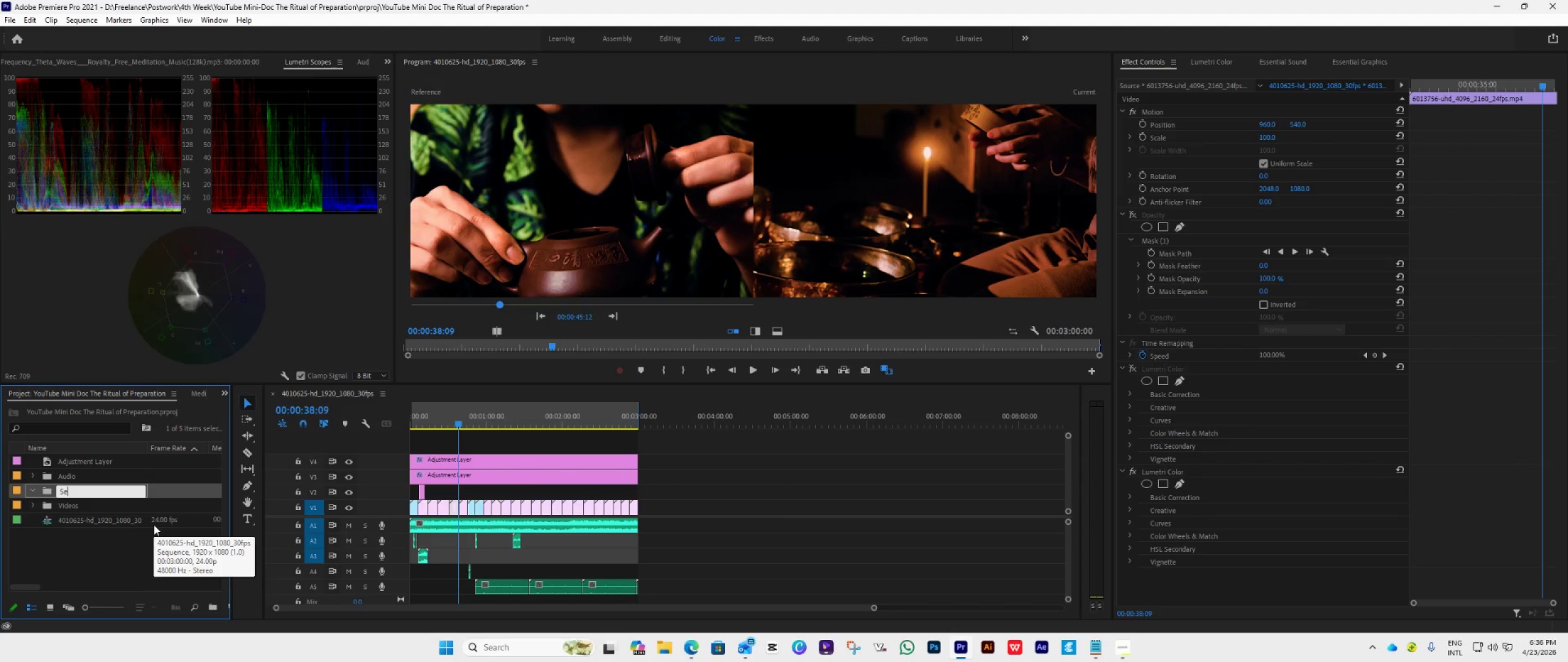 
wait(7.22)
 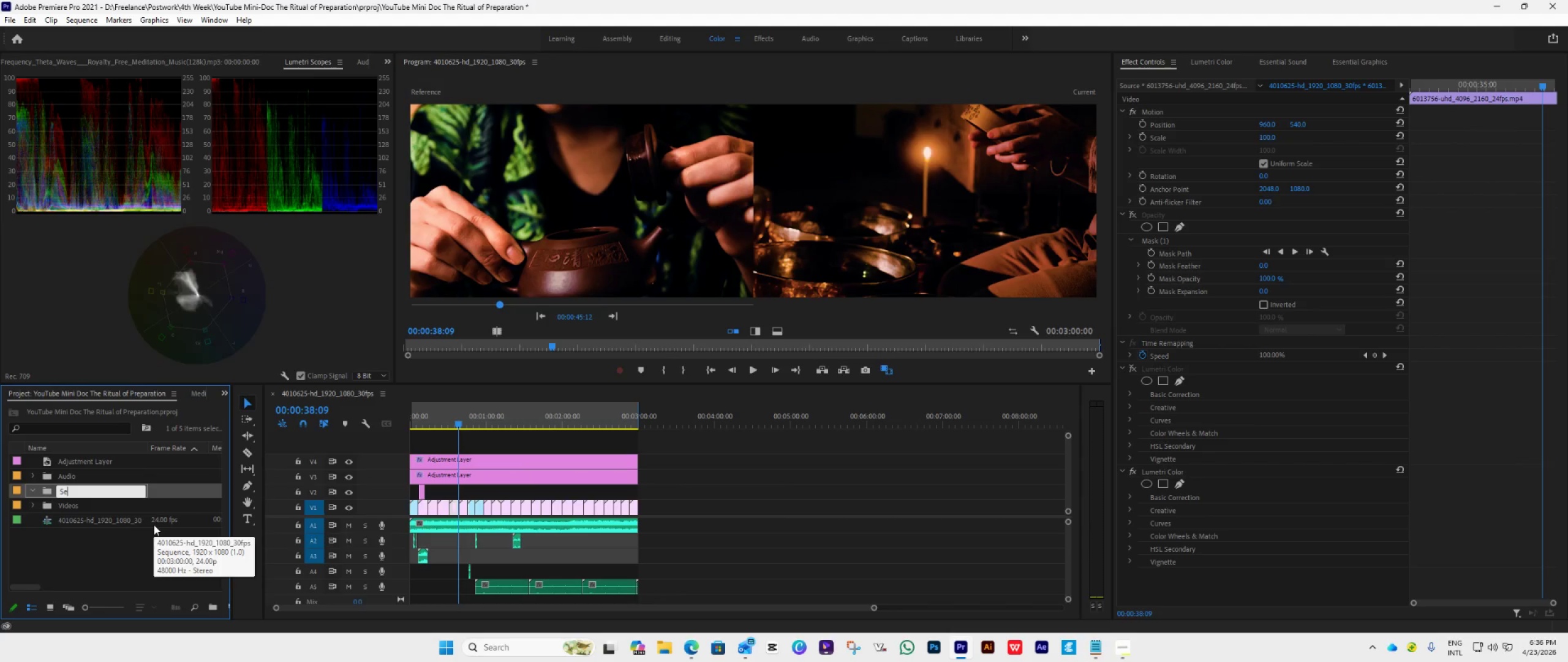 
type(quence)
 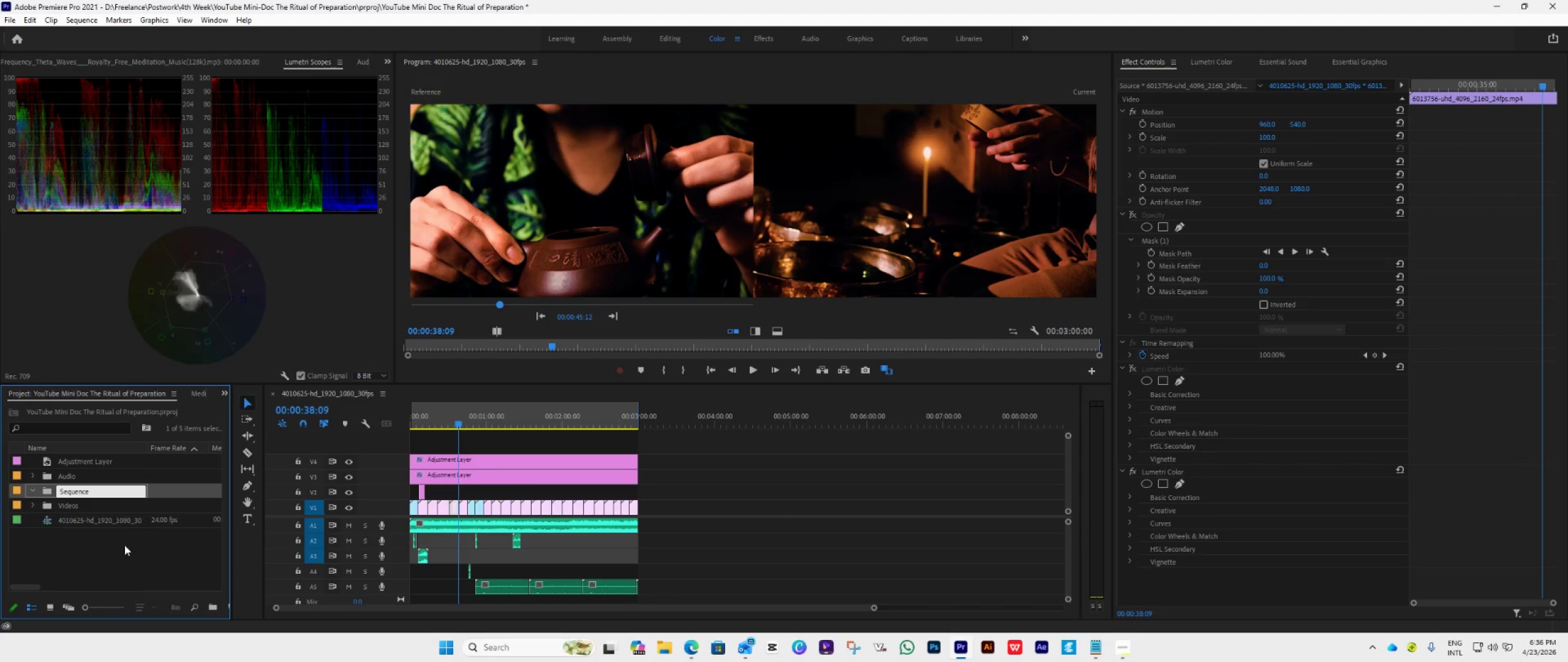 
left_click([115, 557])
 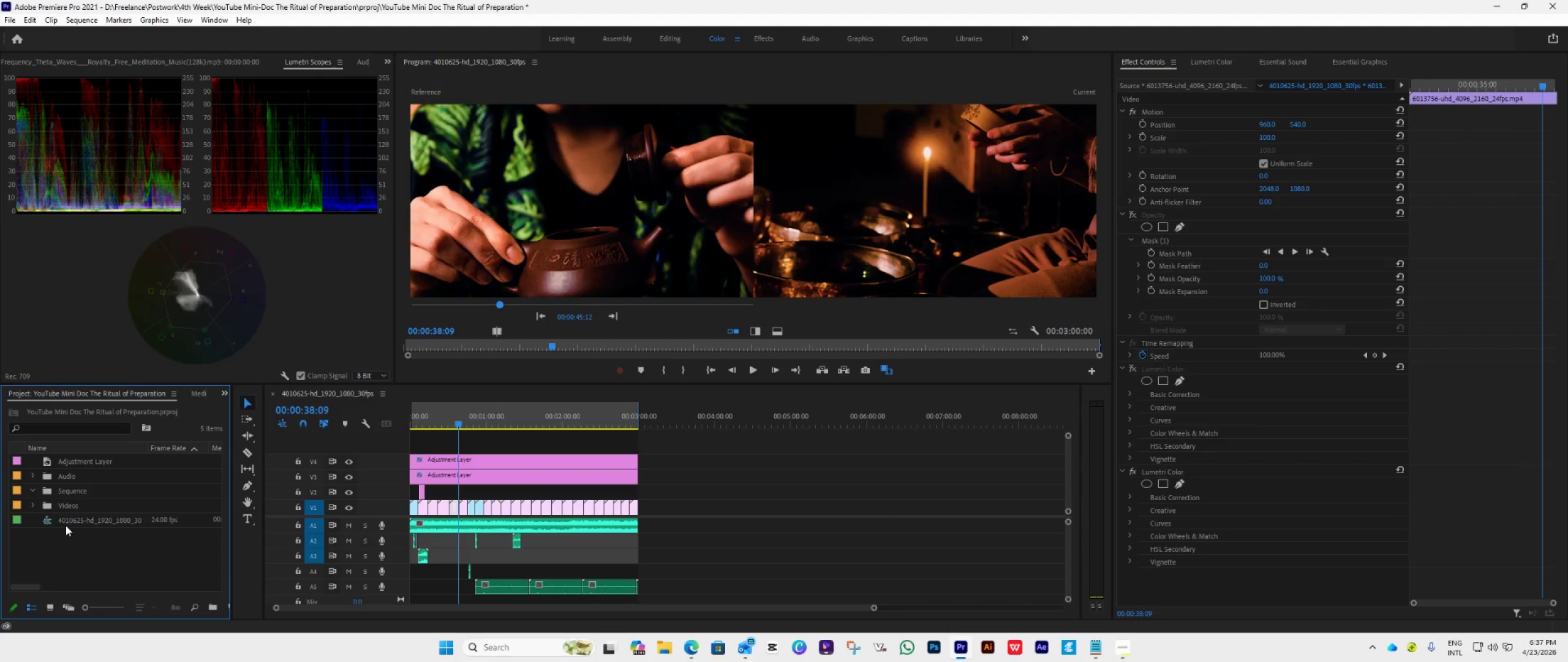 
left_click([66, 525])
 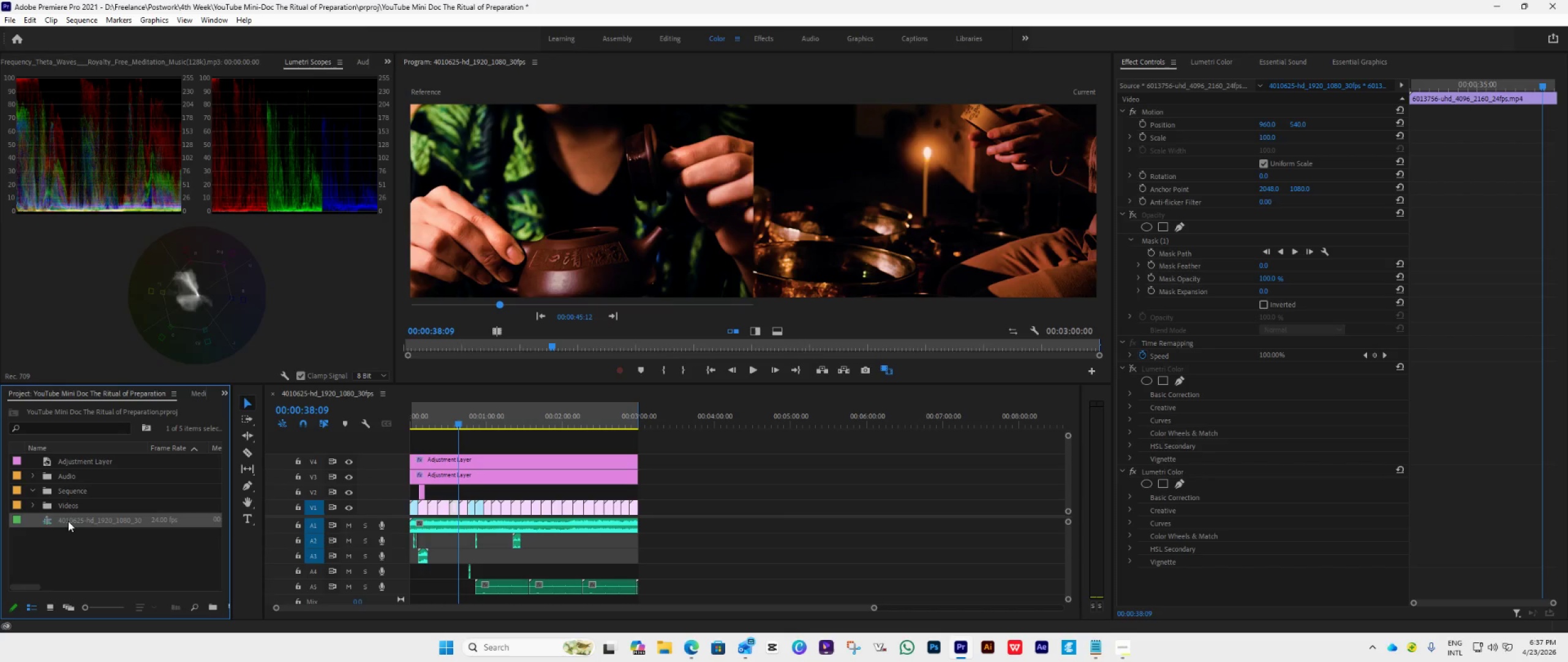 
left_click_drag(start_coordinate=[68, 521], to_coordinate=[75, 492])
 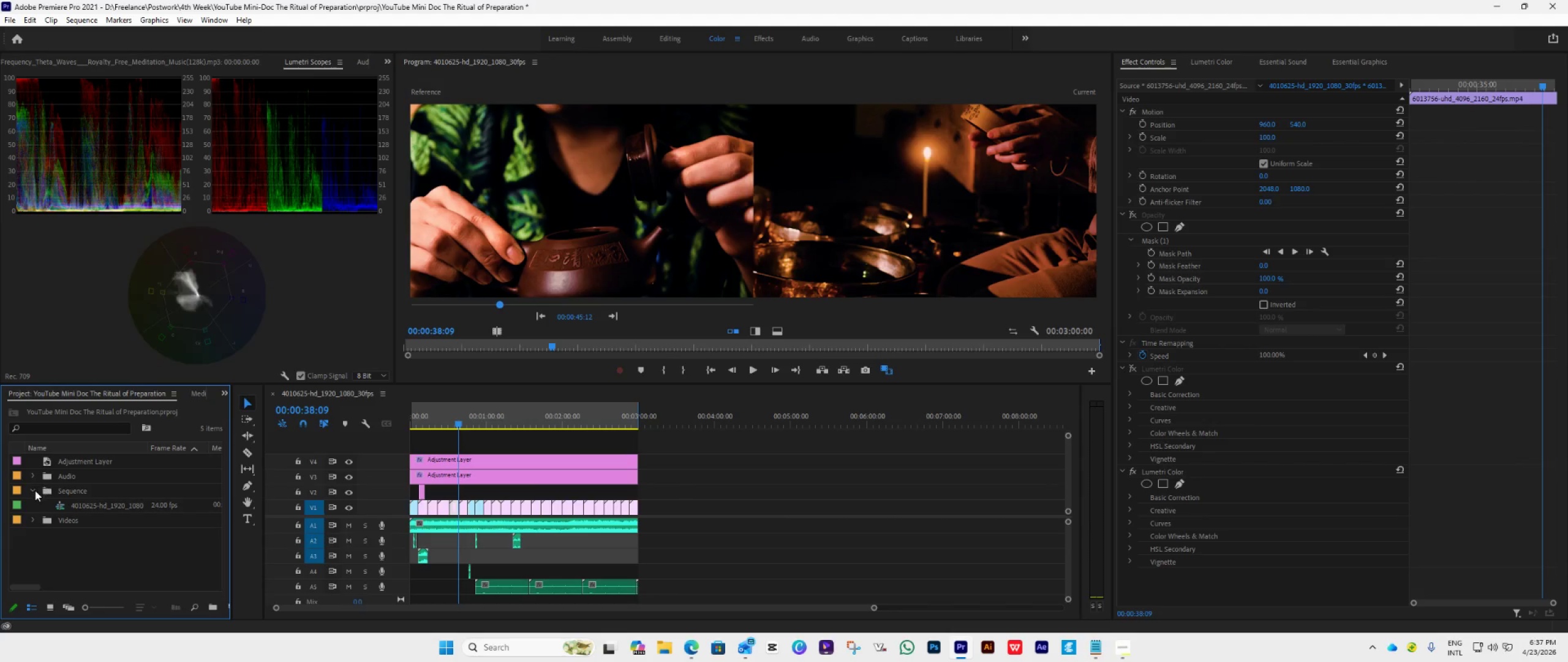 
left_click([35, 490])
 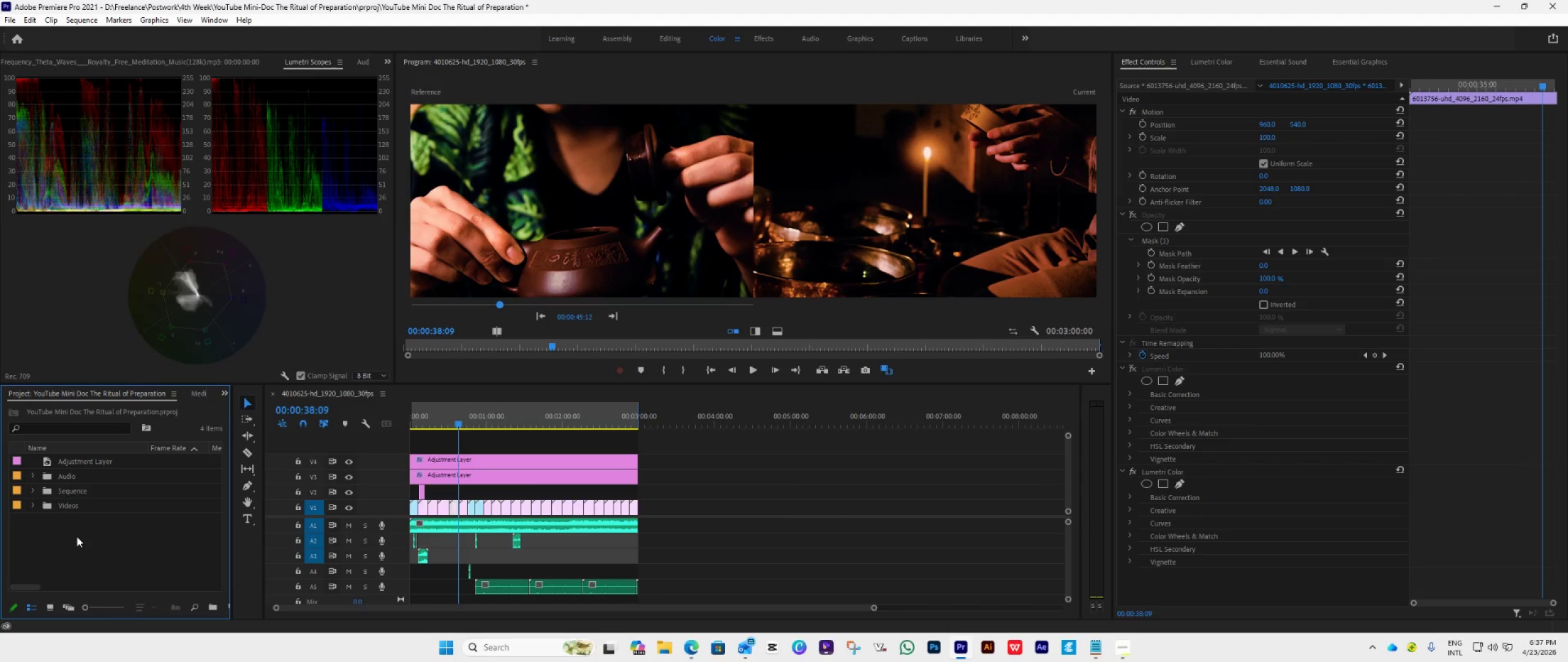 
right_click([77, 536])
 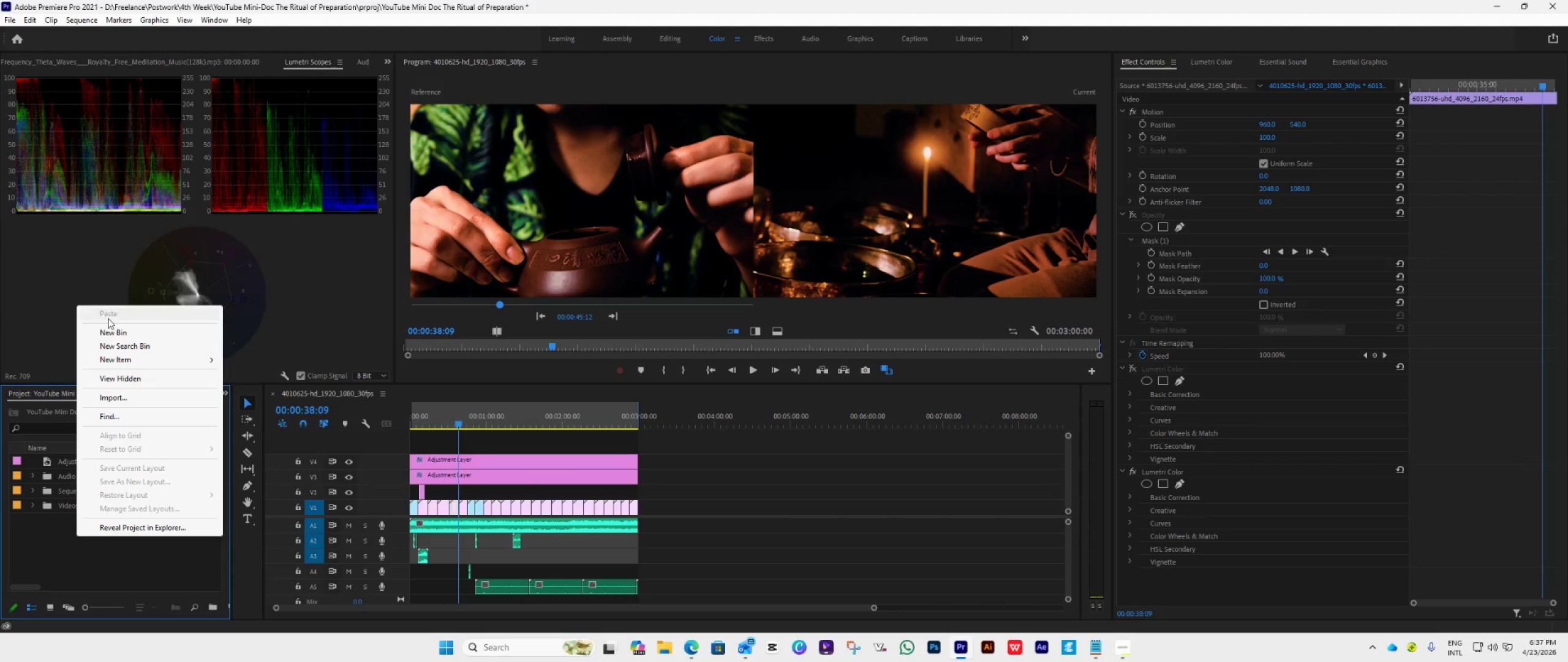 
left_click([113, 329])
 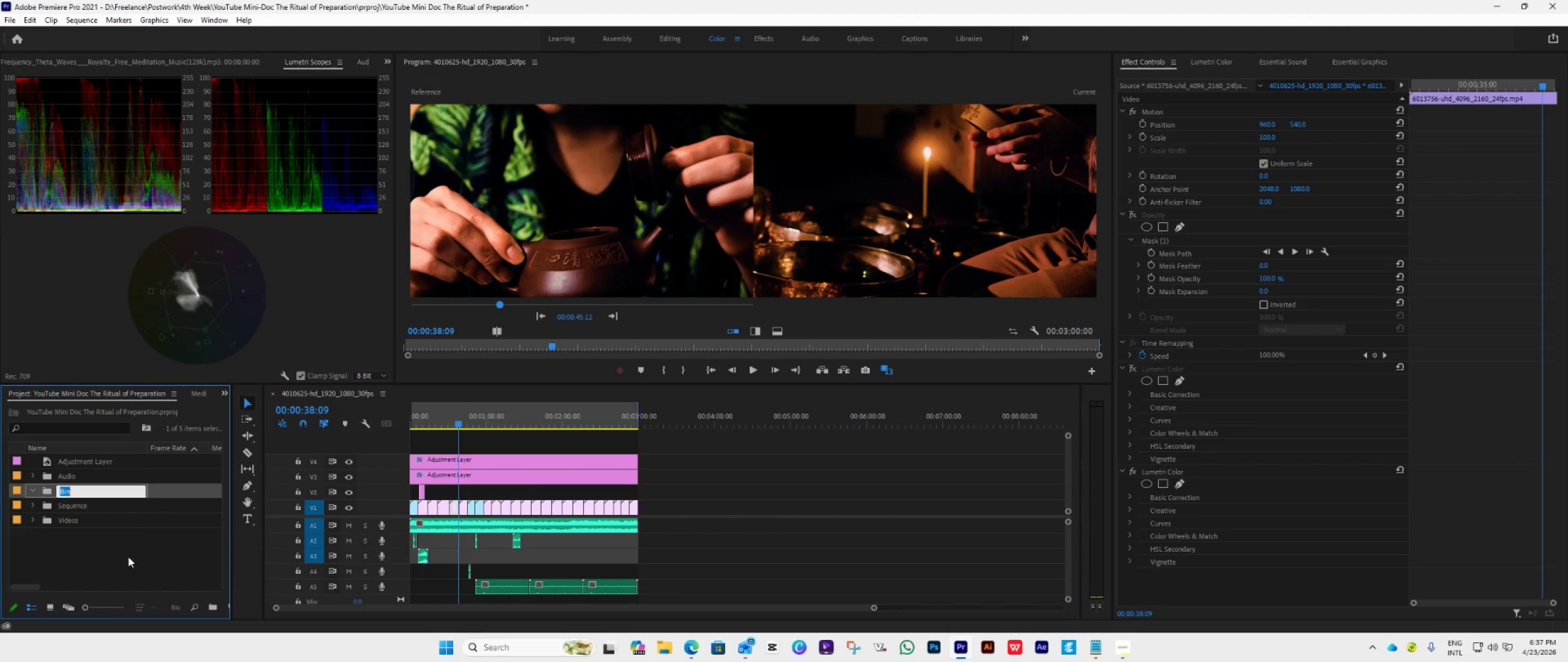 
type(Adjustment layer)
 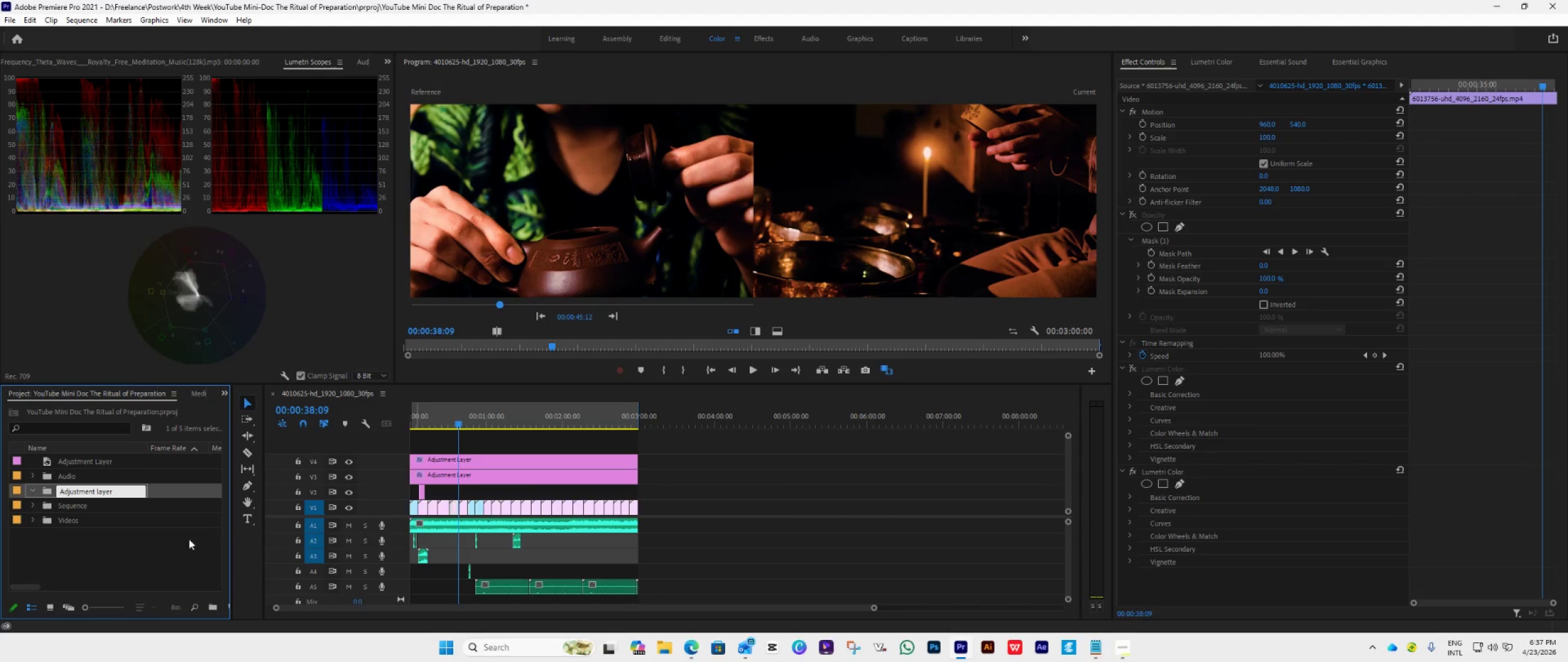 
left_click([104, 547])
 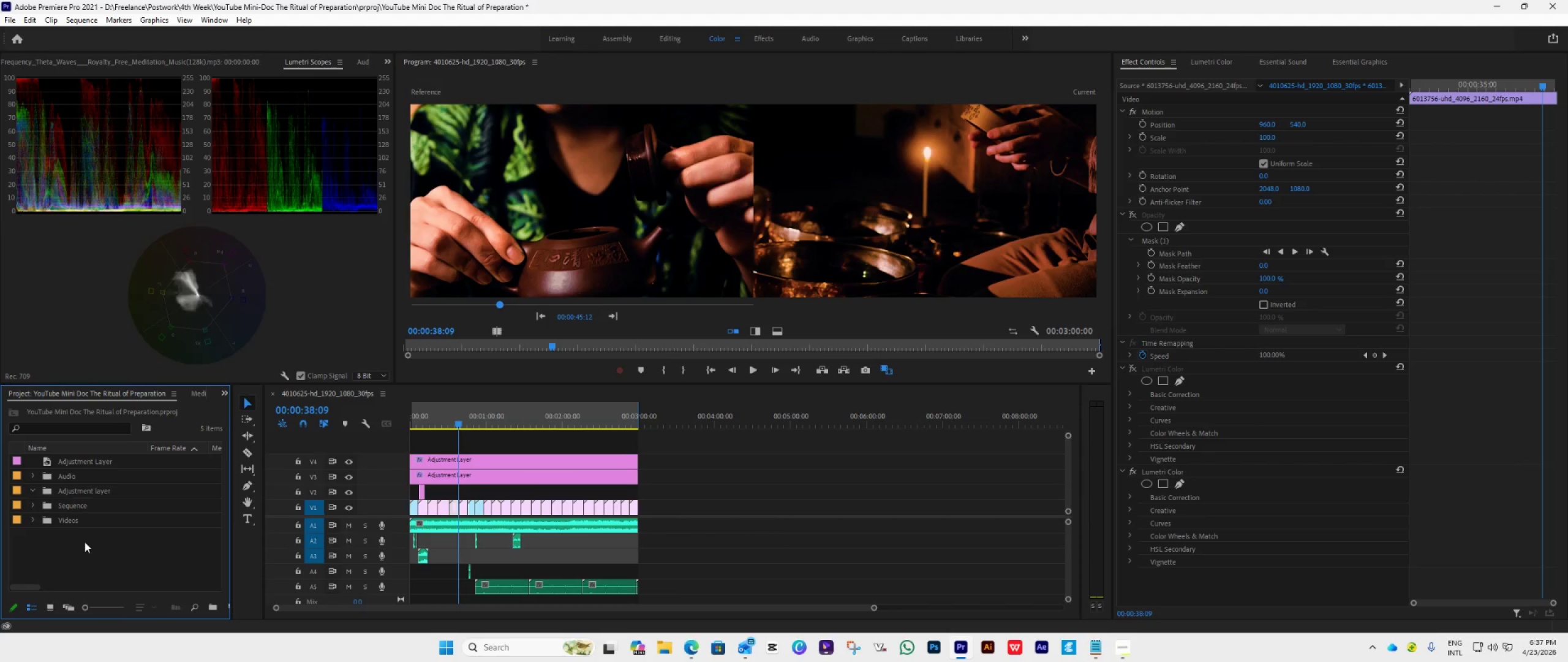 
left_click([74, 454])
 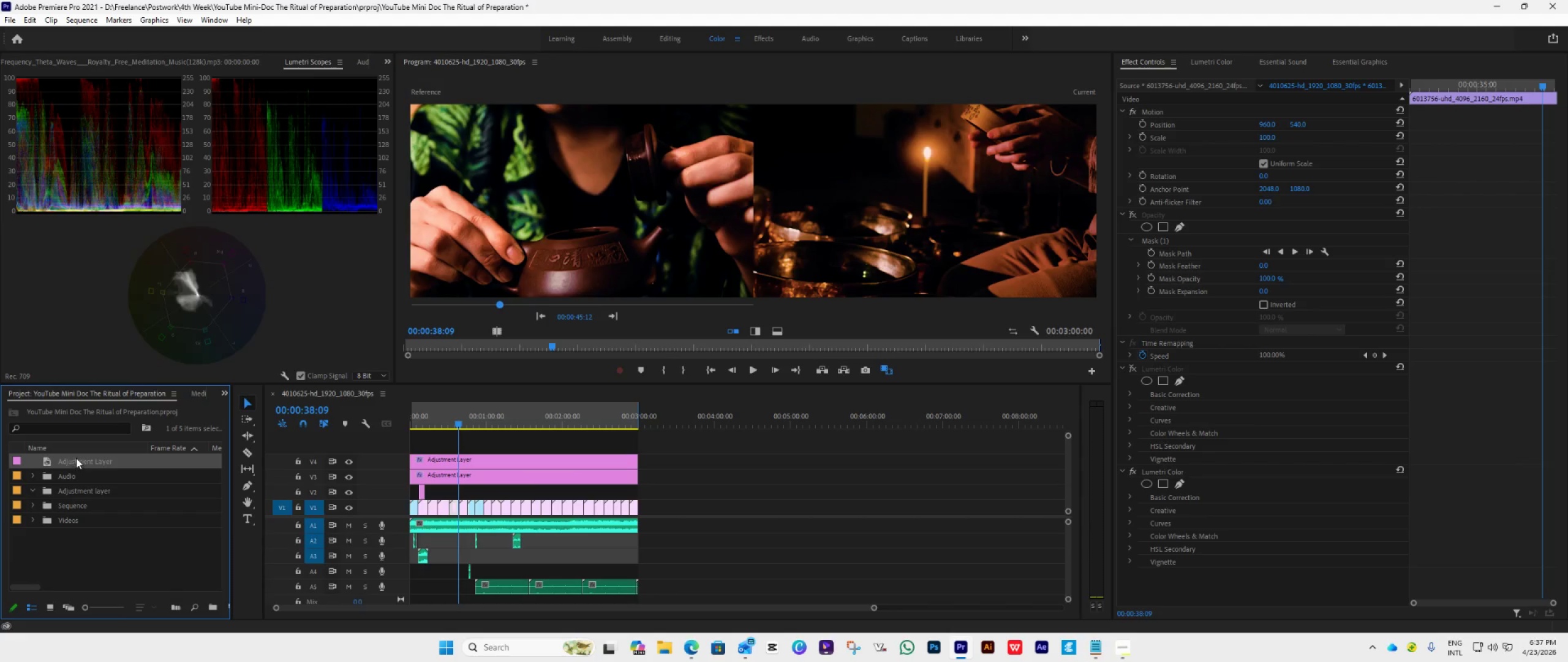 
left_click_drag(start_coordinate=[77, 457], to_coordinate=[75, 492])
 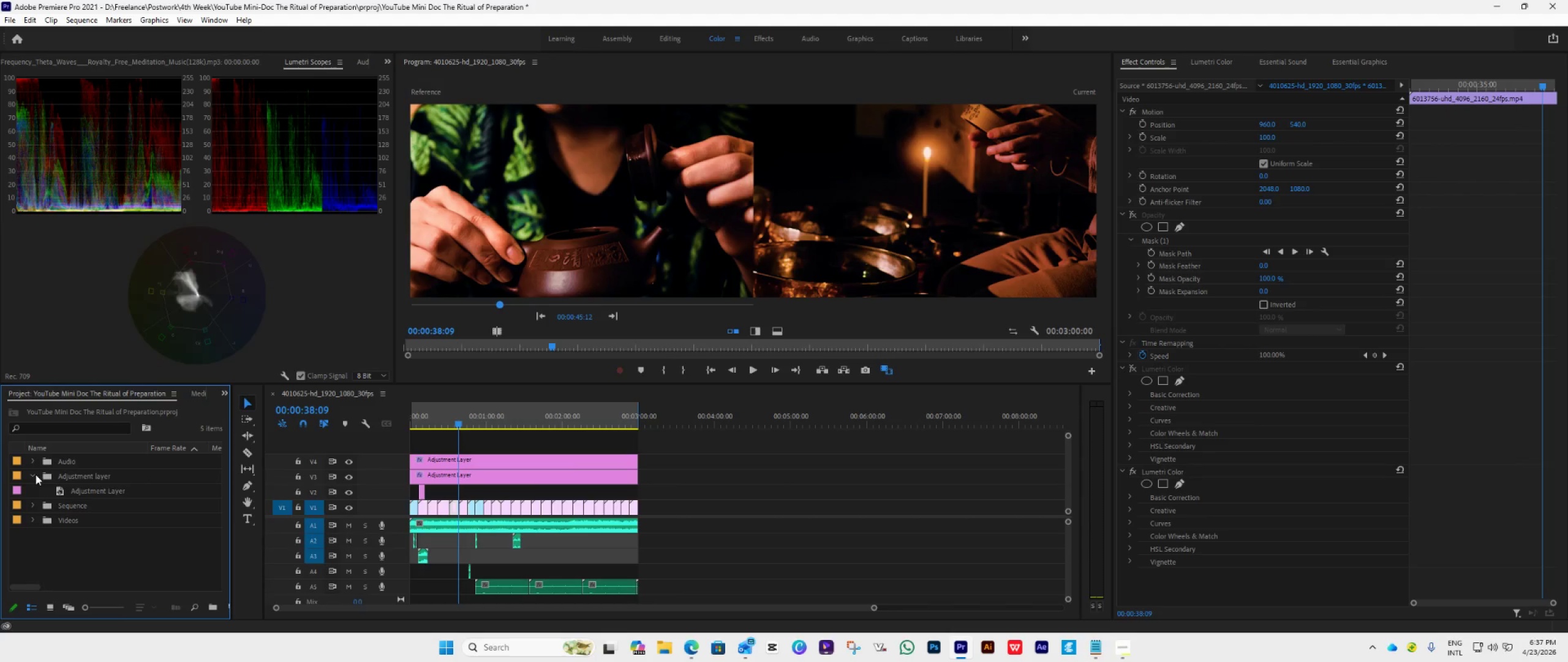 
left_click([36, 474])
 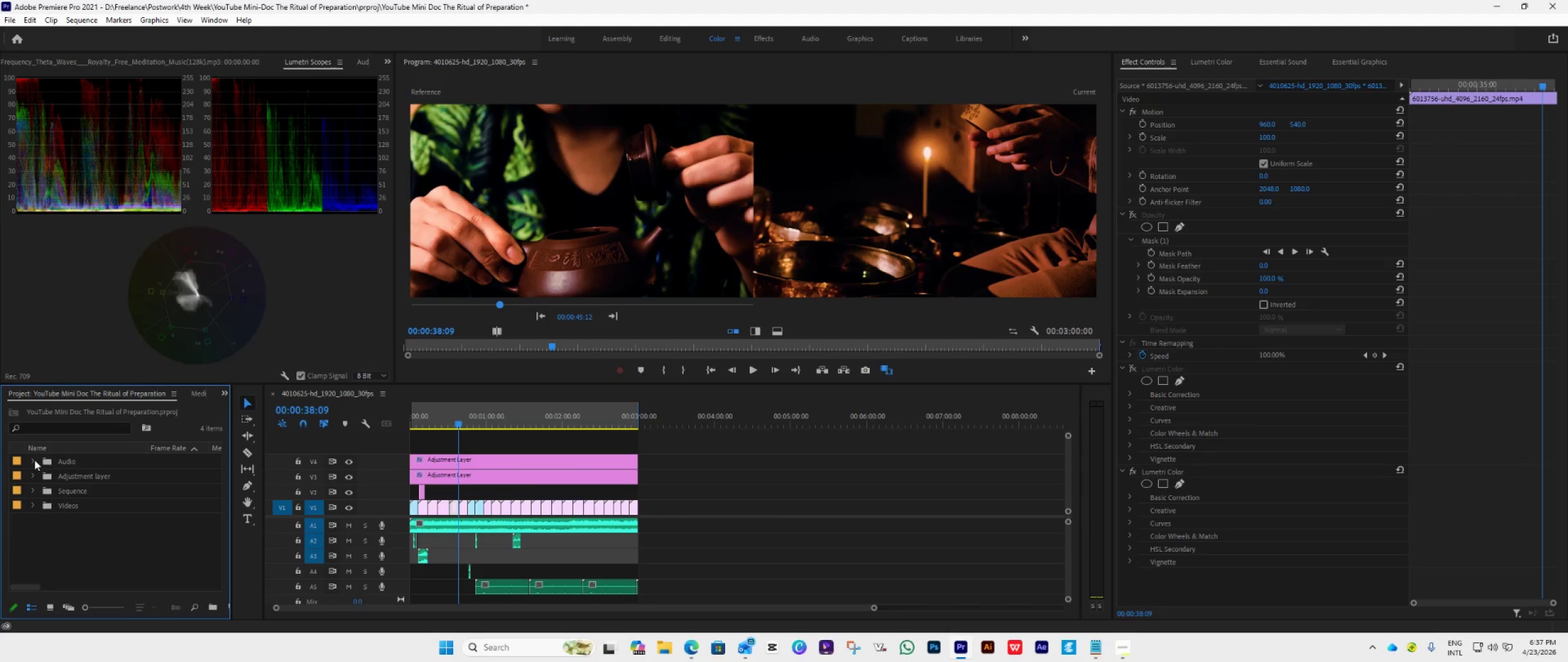 
left_click([34, 460])
 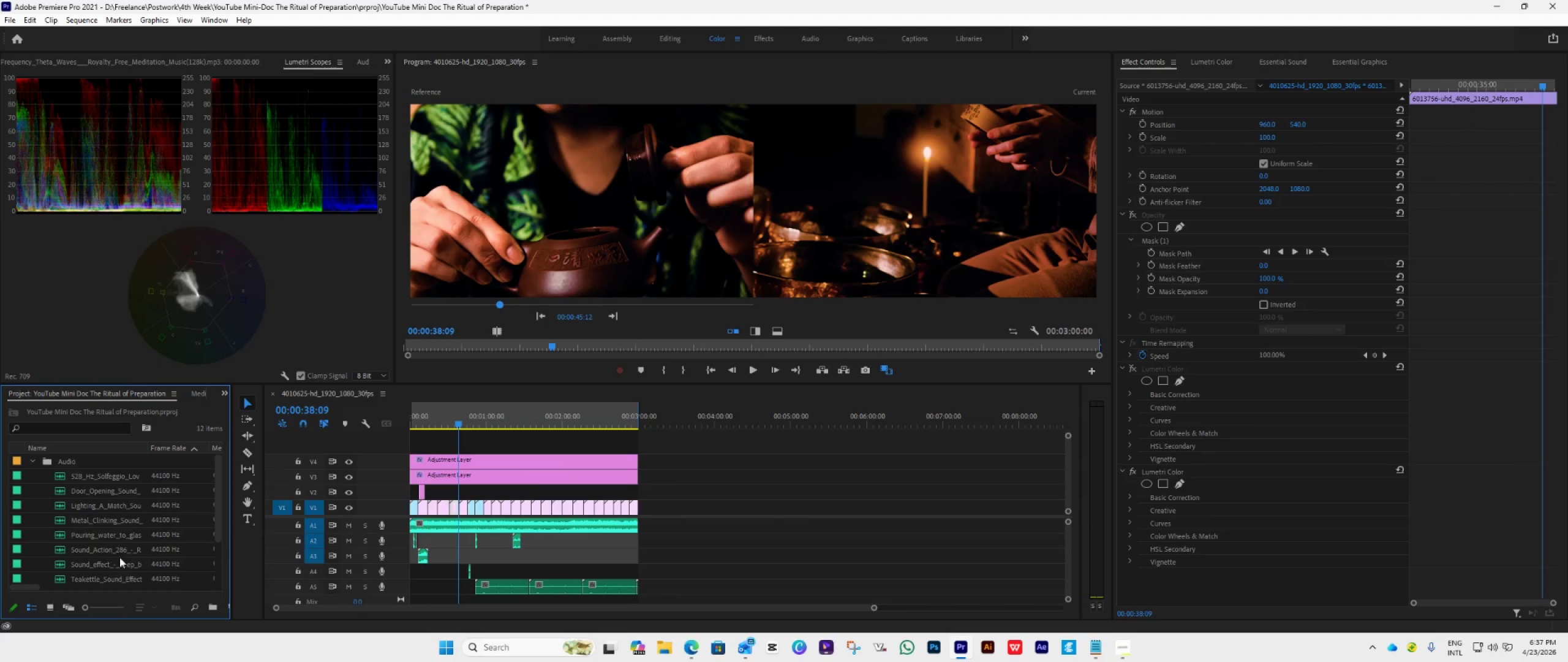 
scroll: coordinate [119, 557], scroll_direction: down, amount: 2.0
 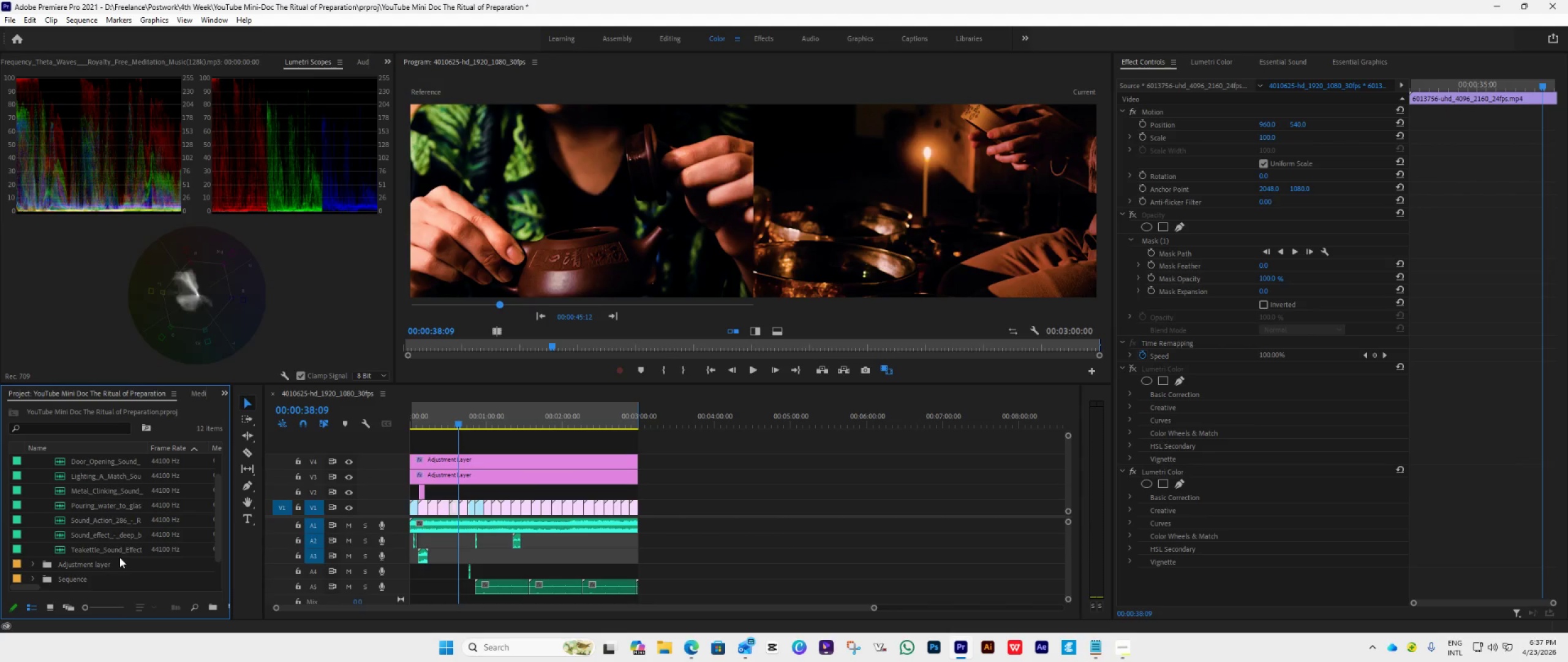 
scroll: coordinate [119, 557], scroll_direction: up, amount: 1.0
 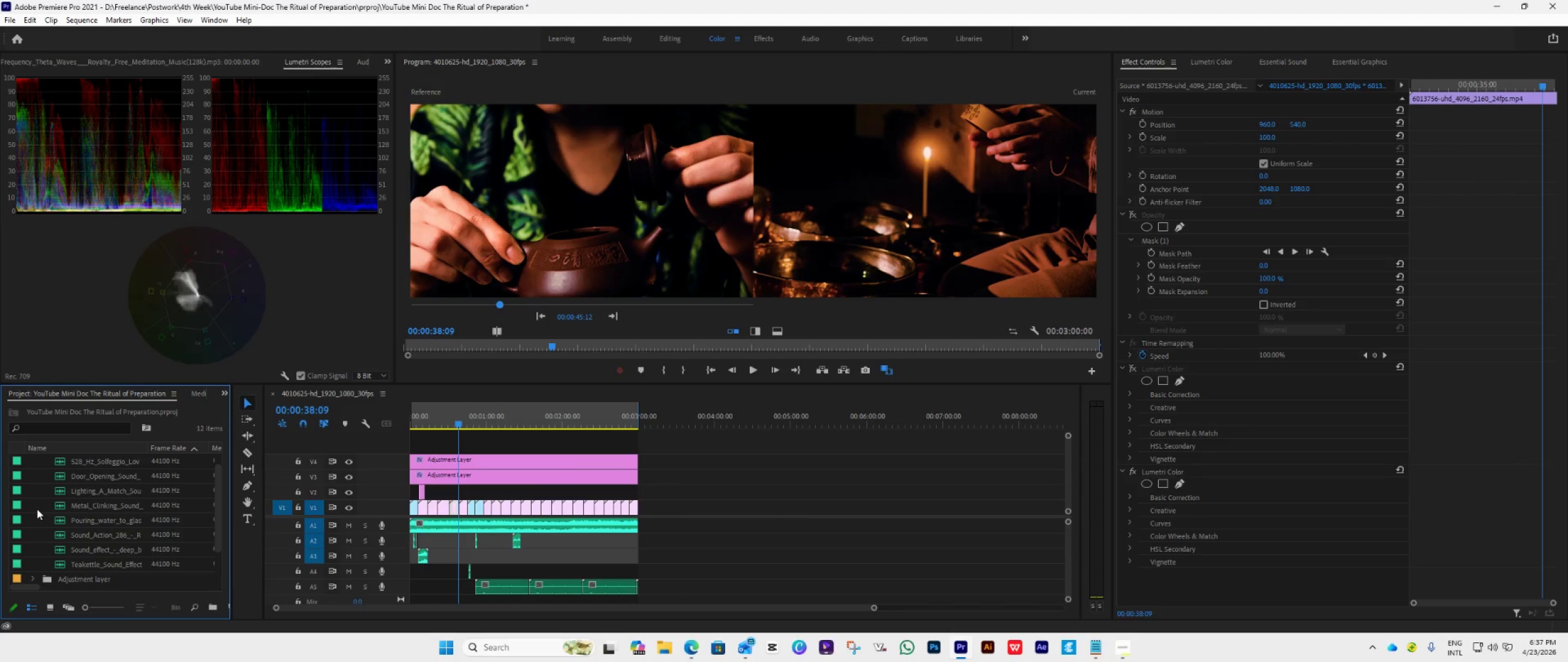 
right_click([37, 509])
 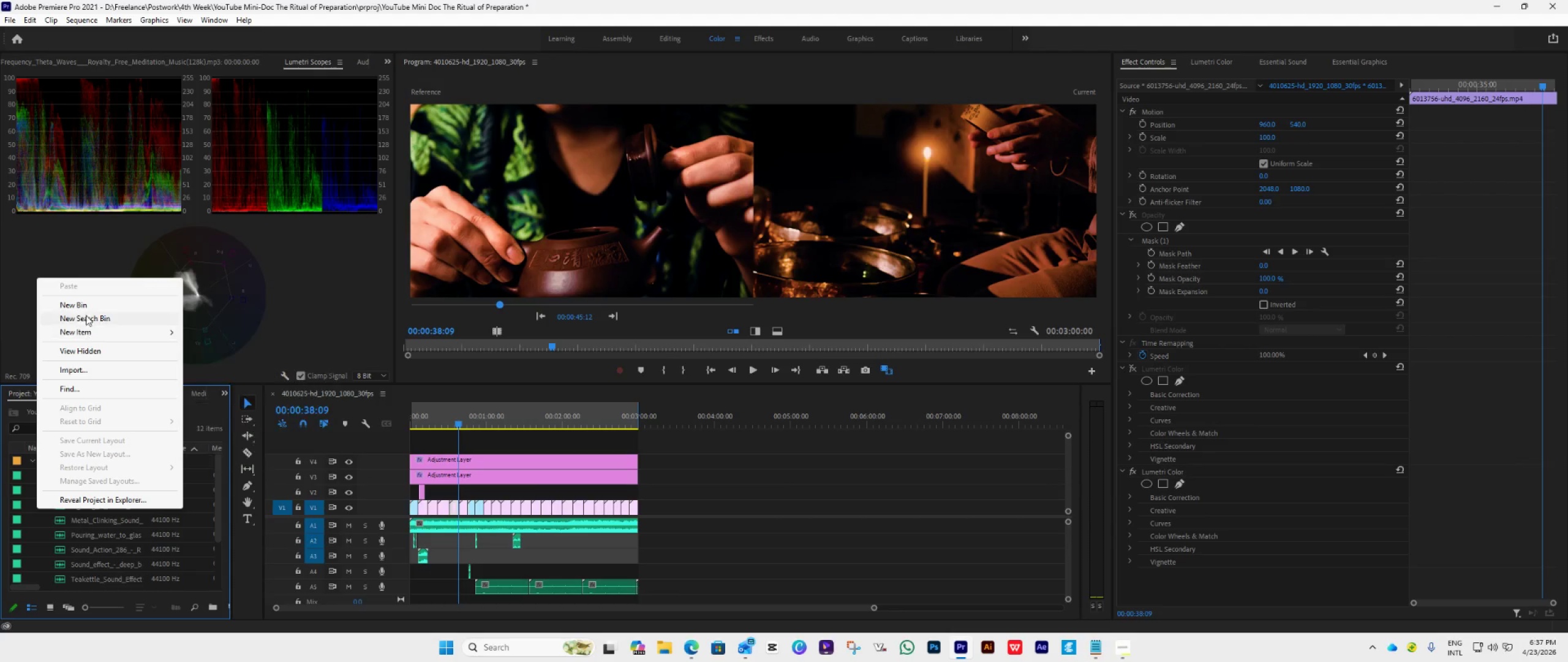 
scroll: coordinate [37, 509], scroll_direction: up, amount: 2.0
 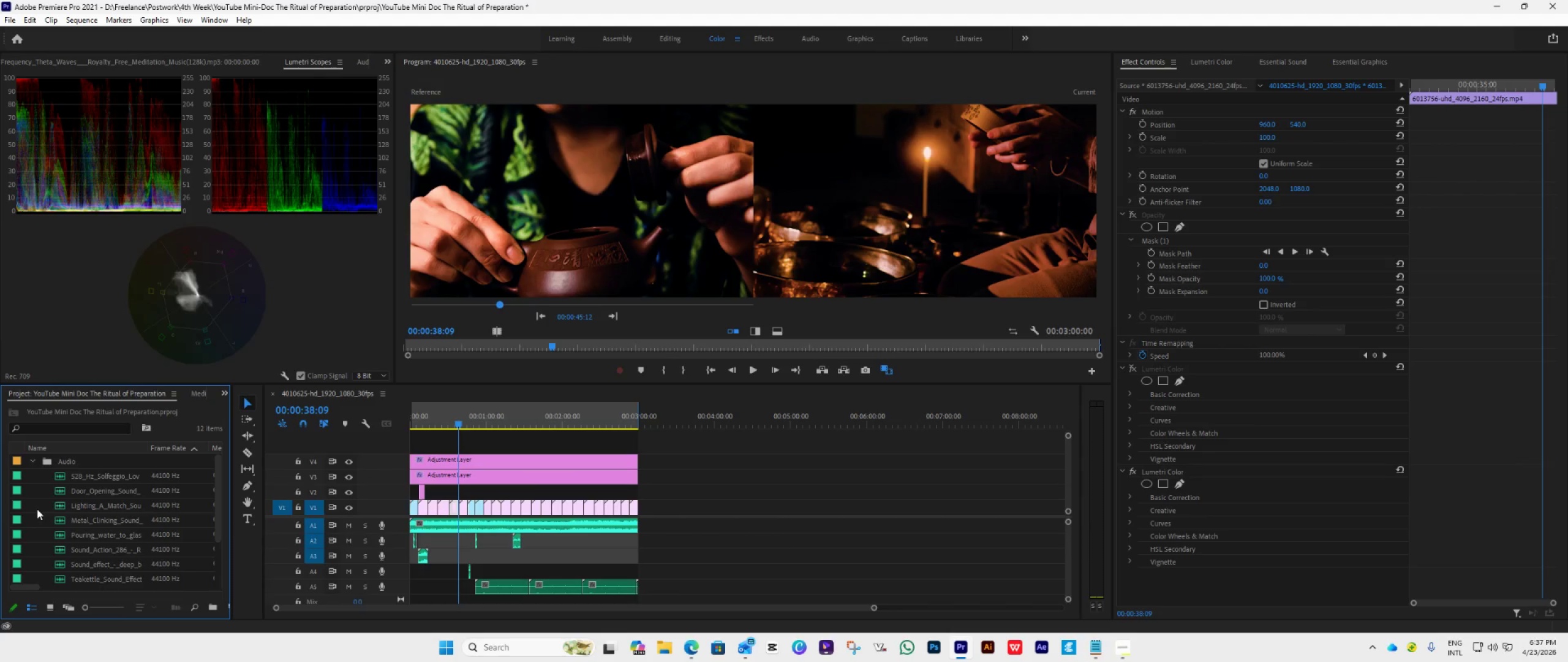 
left_click([89, 305])
 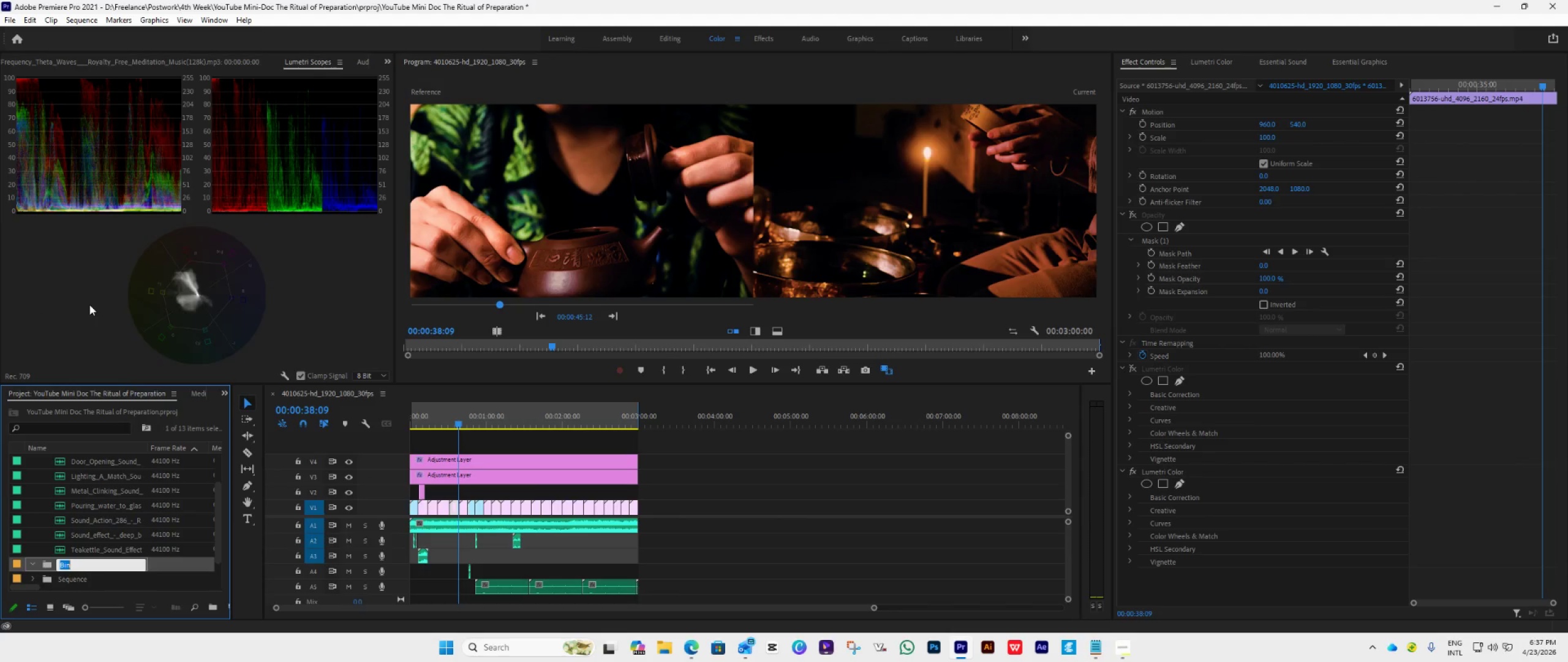 
type(SFX)
 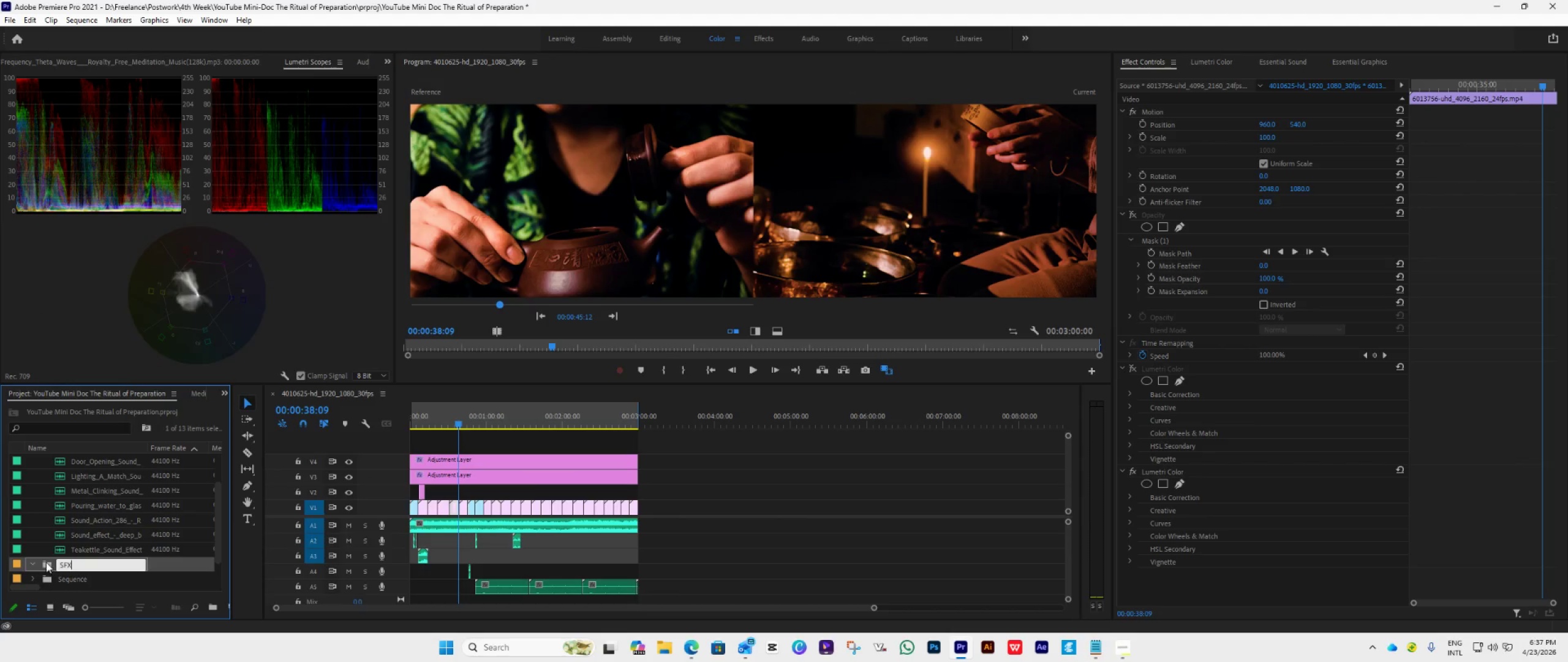 
left_click_drag(start_coordinate=[47, 561], to_coordinate=[73, 517])
 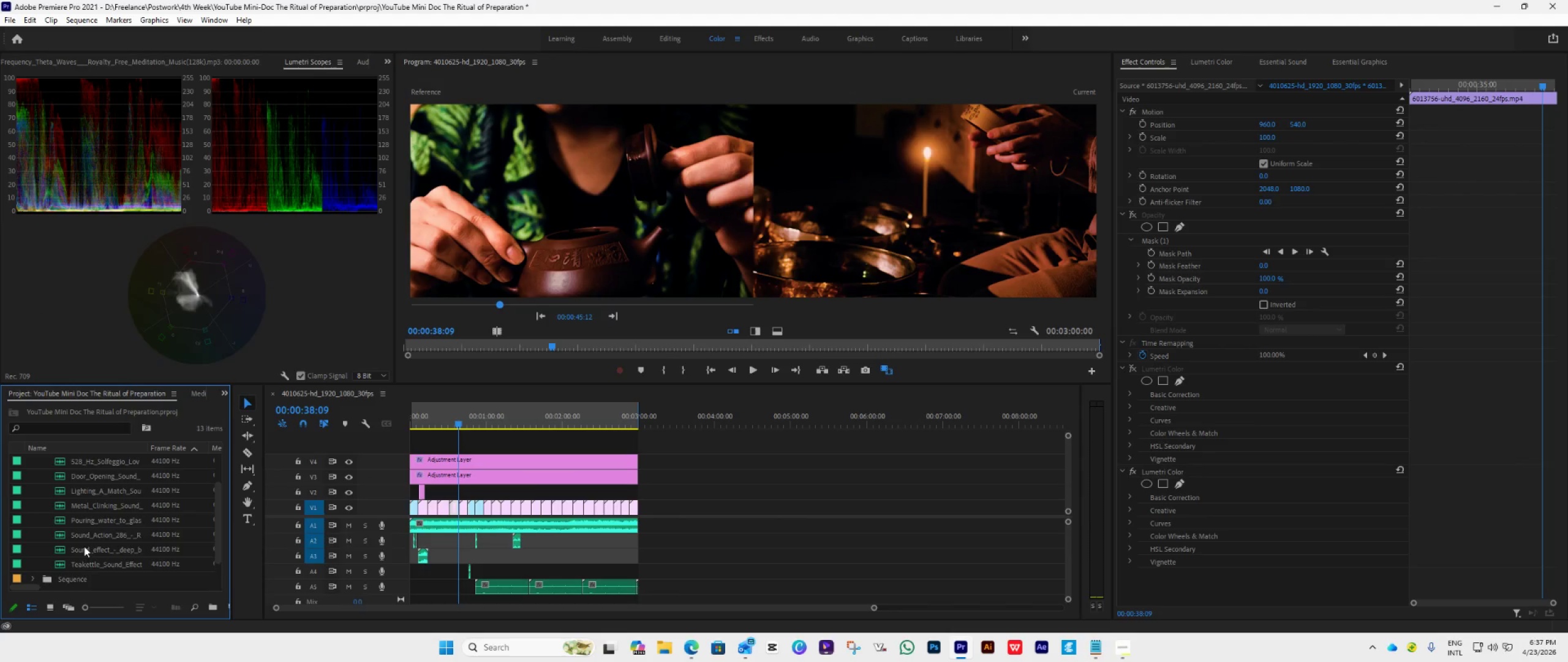 
scroll: coordinate [85, 546], scroll_direction: up, amount: 2.0
 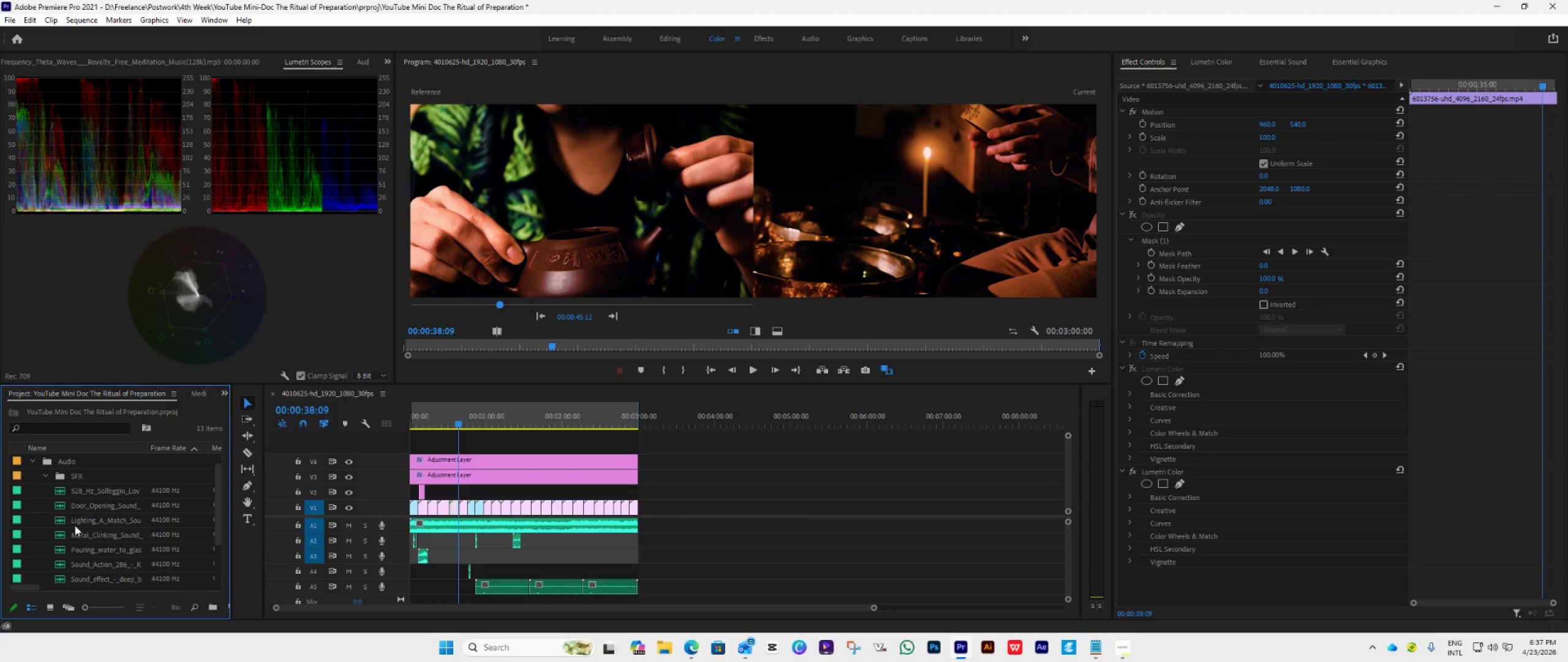 
left_click_drag(start_coordinate=[39, 506], to_coordinate=[115, 538])
 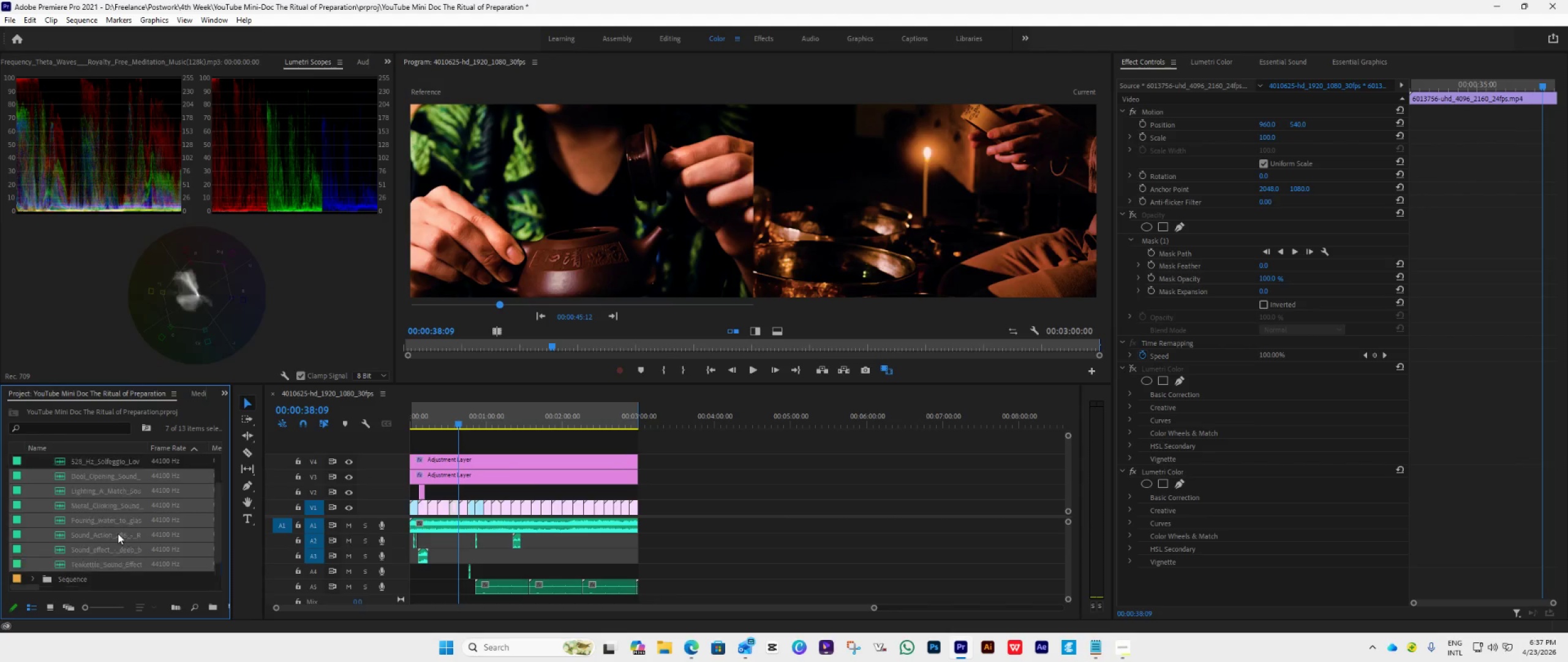 
scroll: coordinate [118, 533], scroll_direction: up, amount: 7.0
 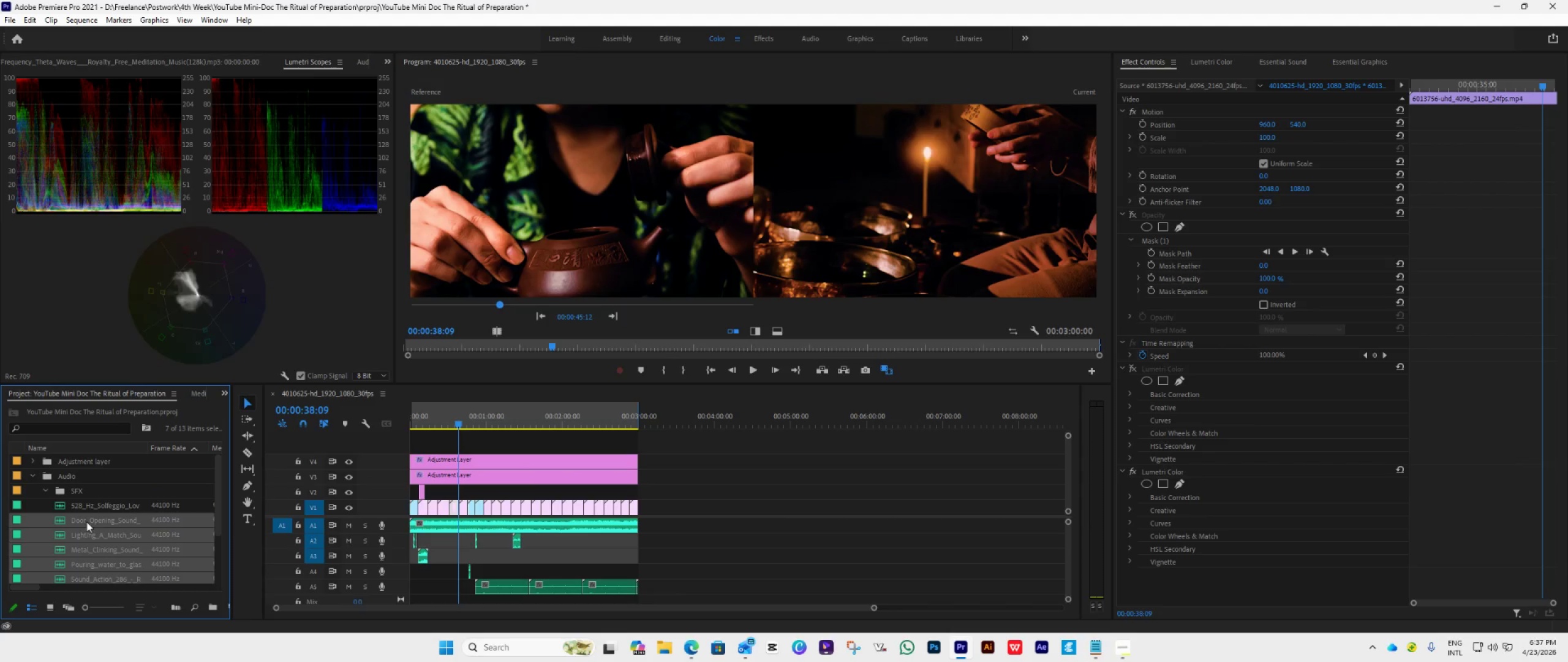 
left_click_drag(start_coordinate=[86, 522], to_coordinate=[85, 493])
 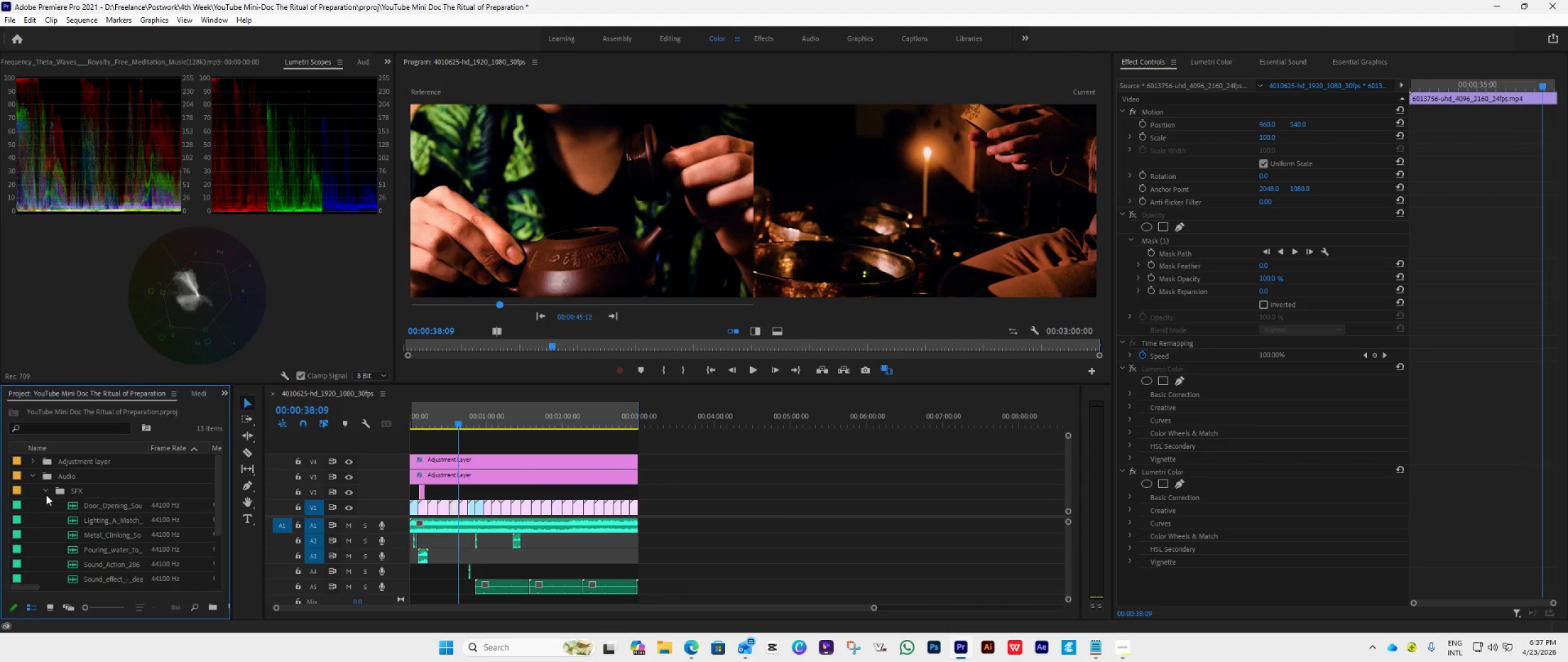 
left_click([45, 493])
 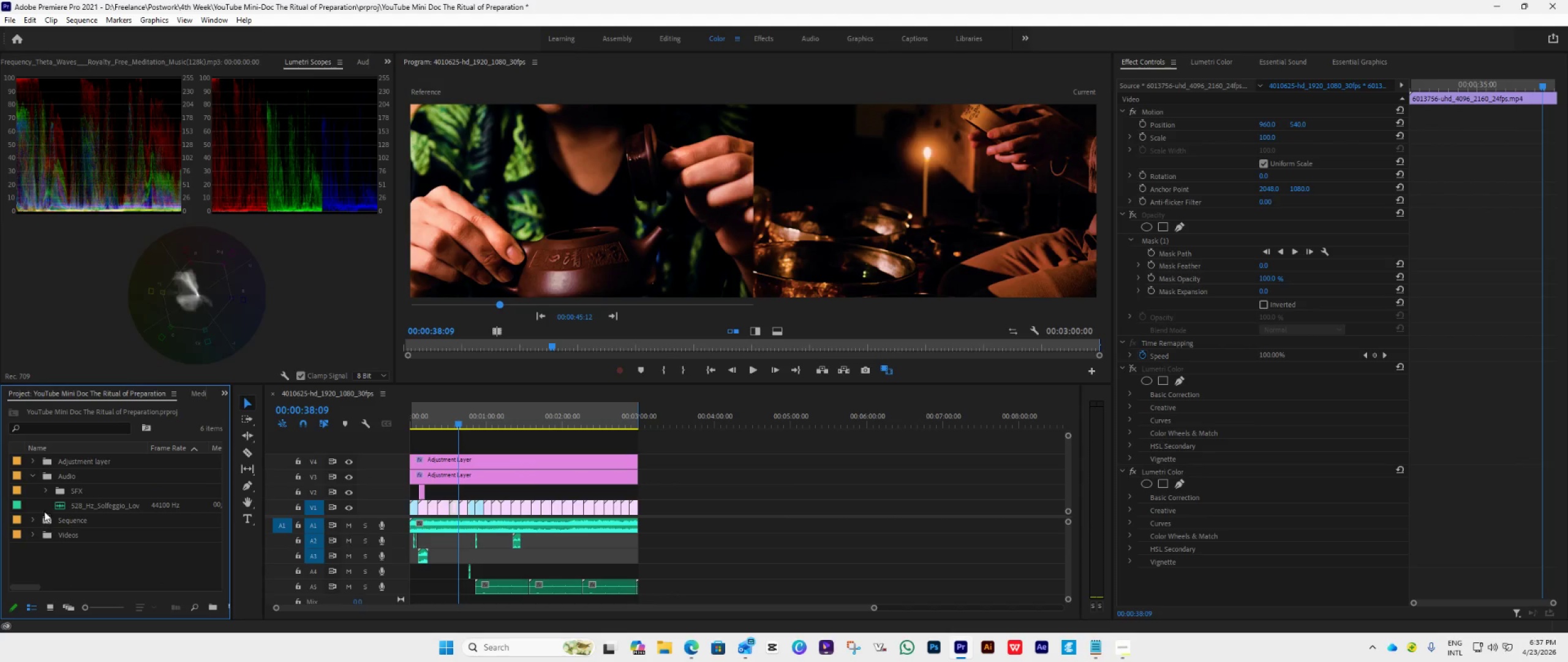 
right_click([40, 502])
 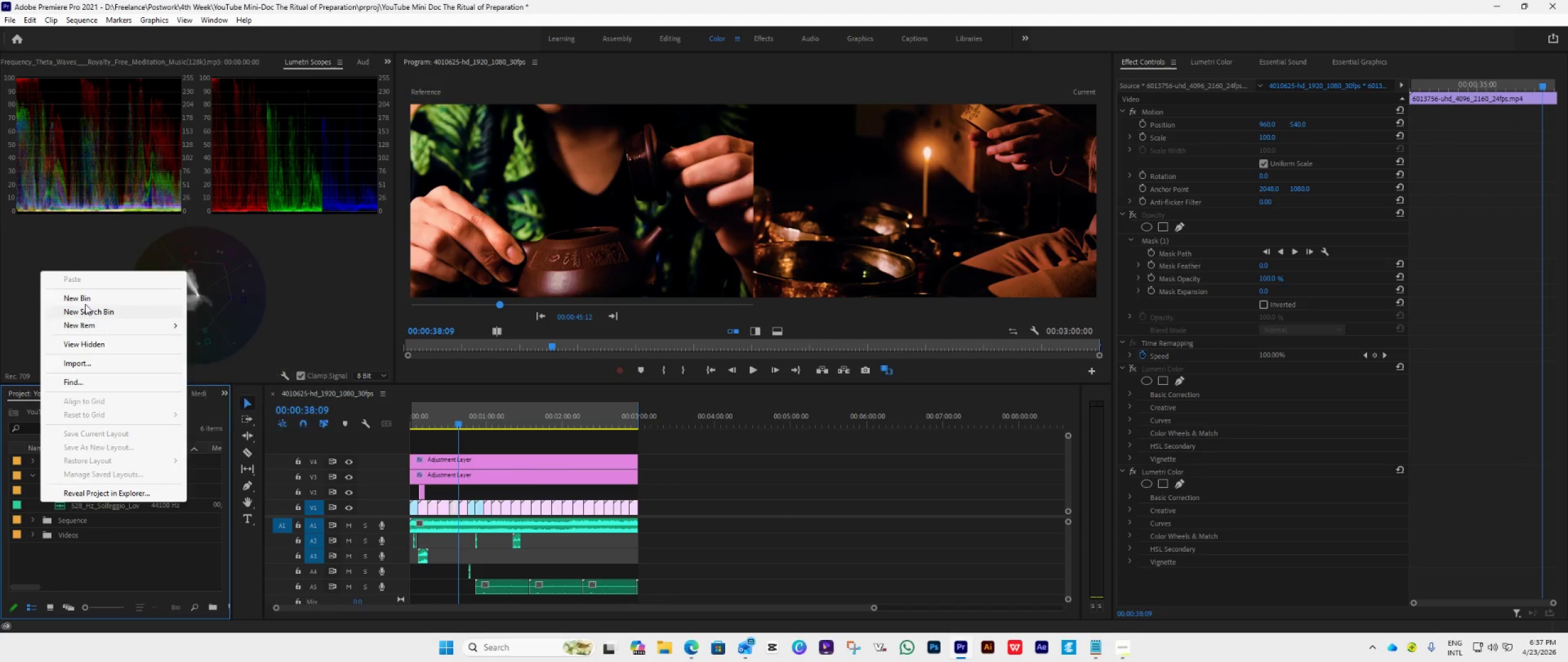 
left_click([88, 294])
 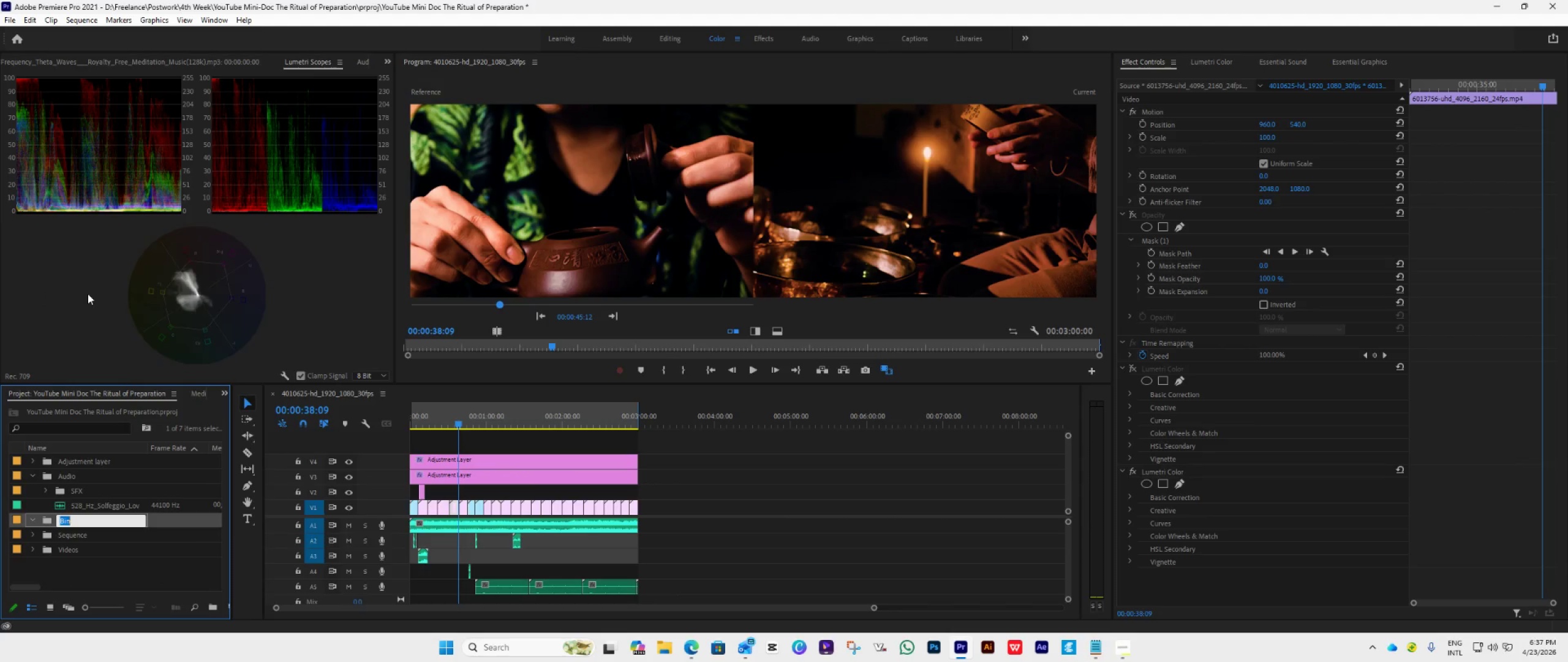 
type(Music)
 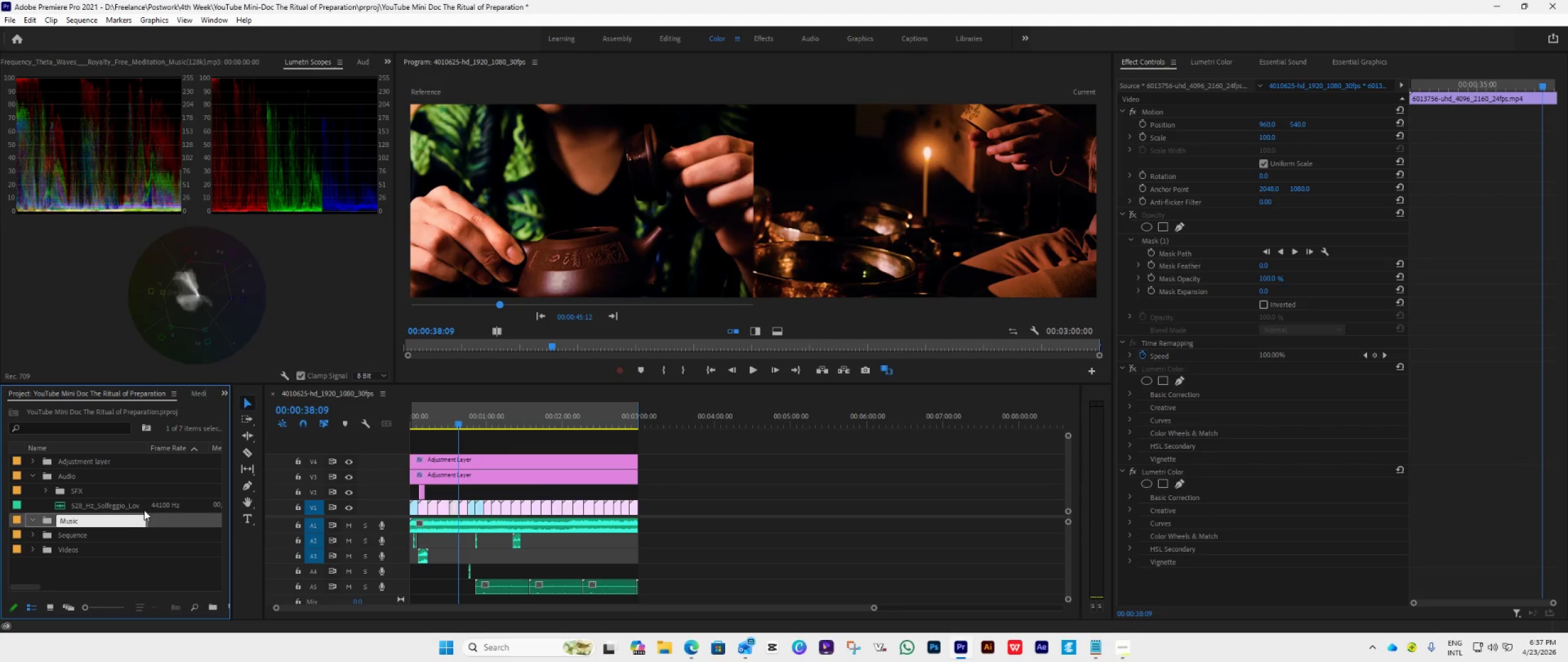 
left_click([115, 561])
 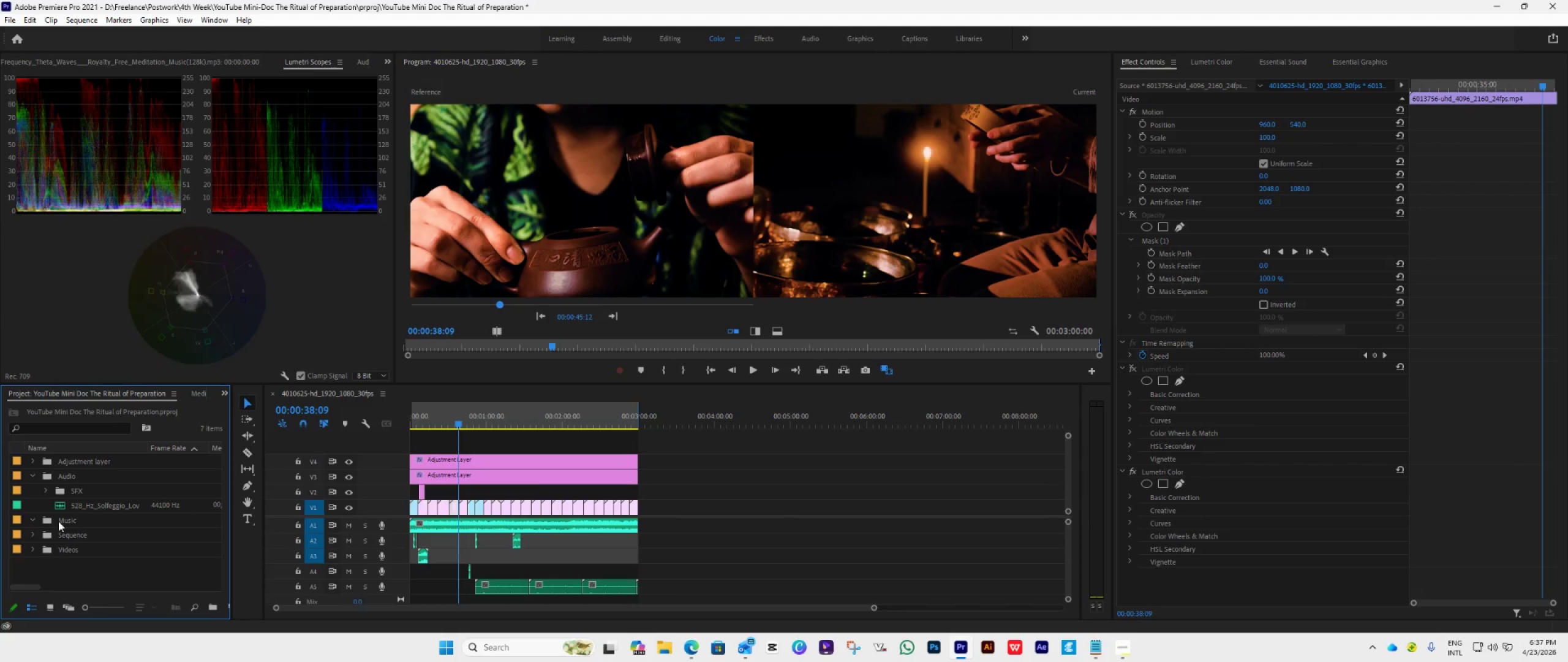 
left_click_drag(start_coordinate=[55, 519], to_coordinate=[37, 508])
 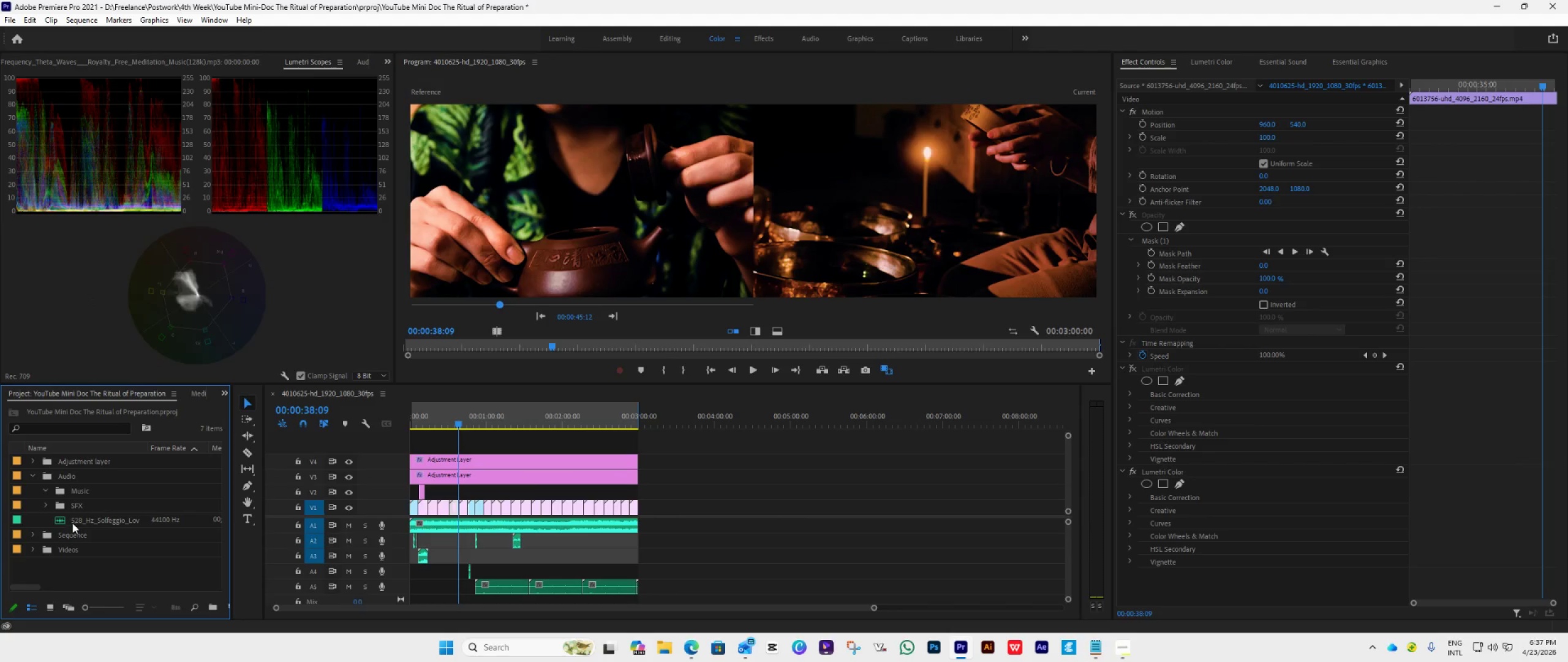 
left_click_drag(start_coordinate=[72, 523], to_coordinate=[74, 497])
 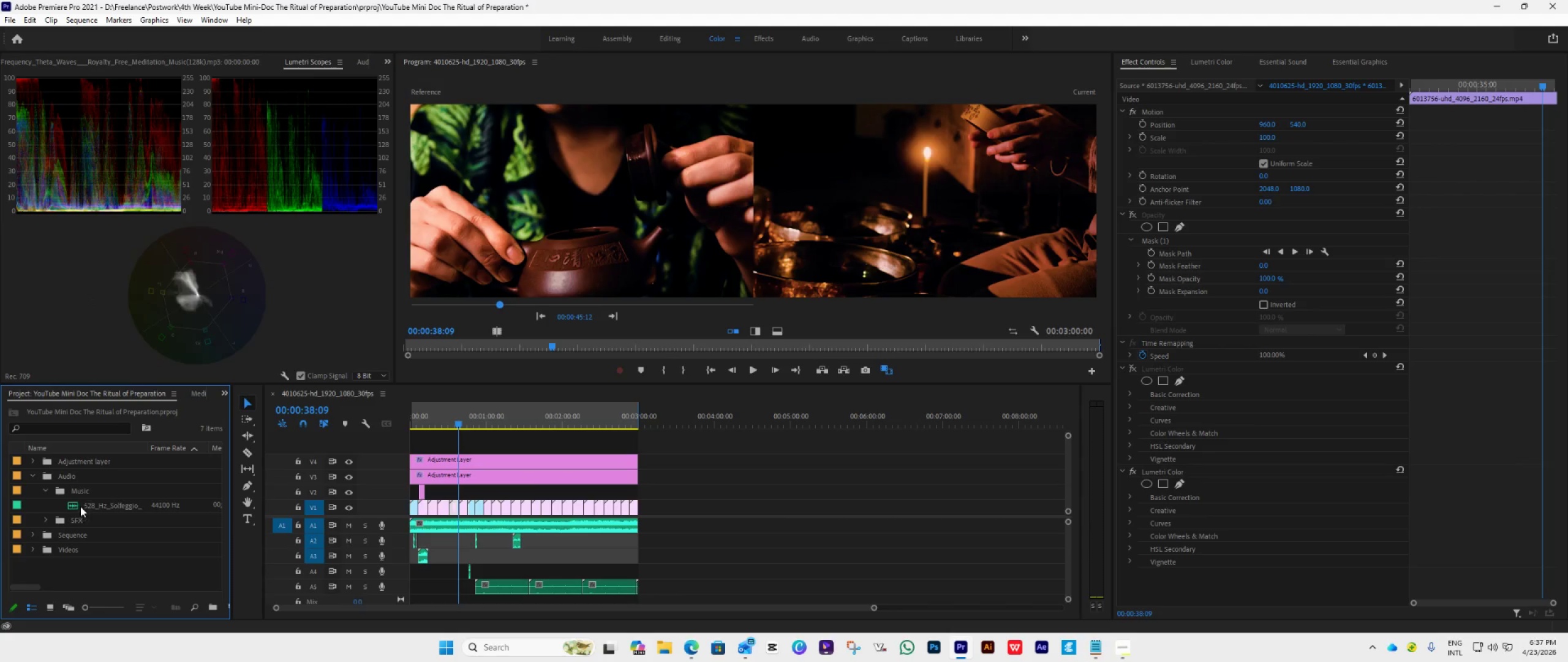 
double_click([80, 506])
 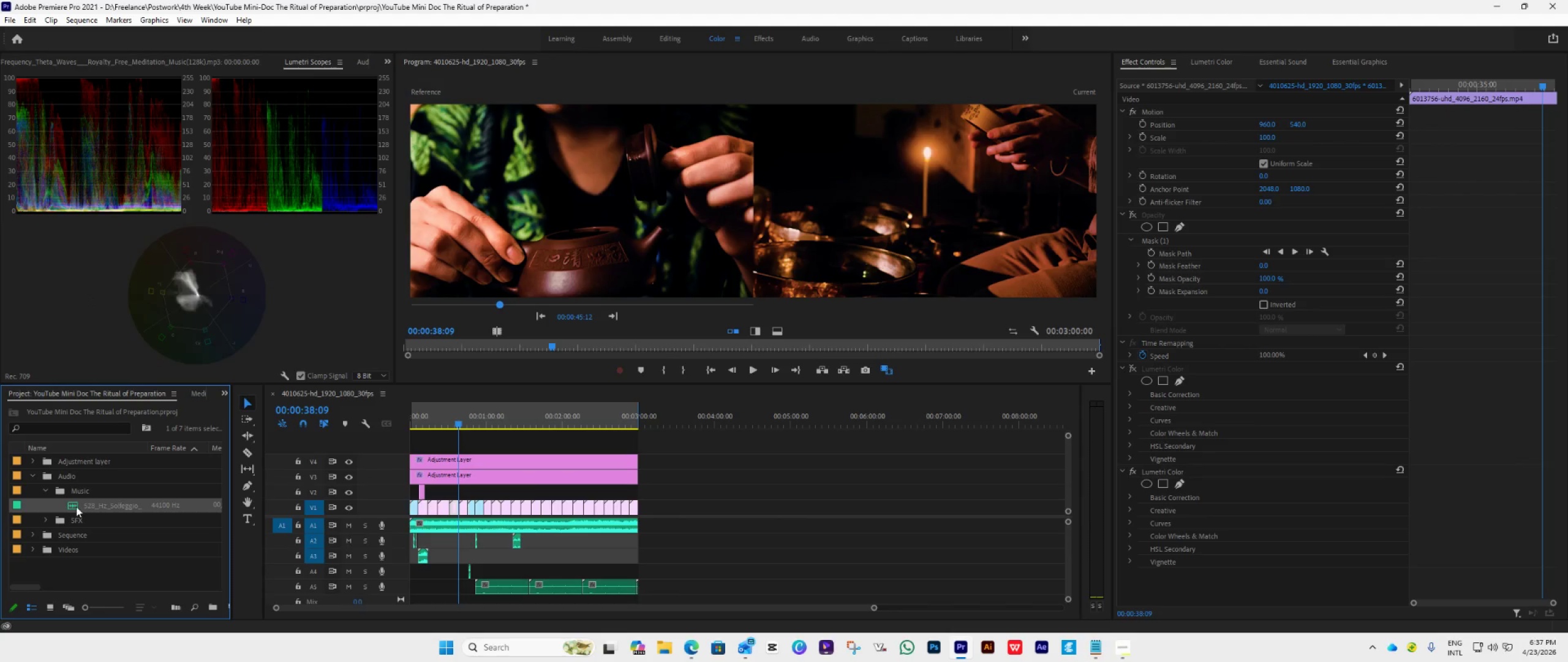 
double_click([76, 506])
 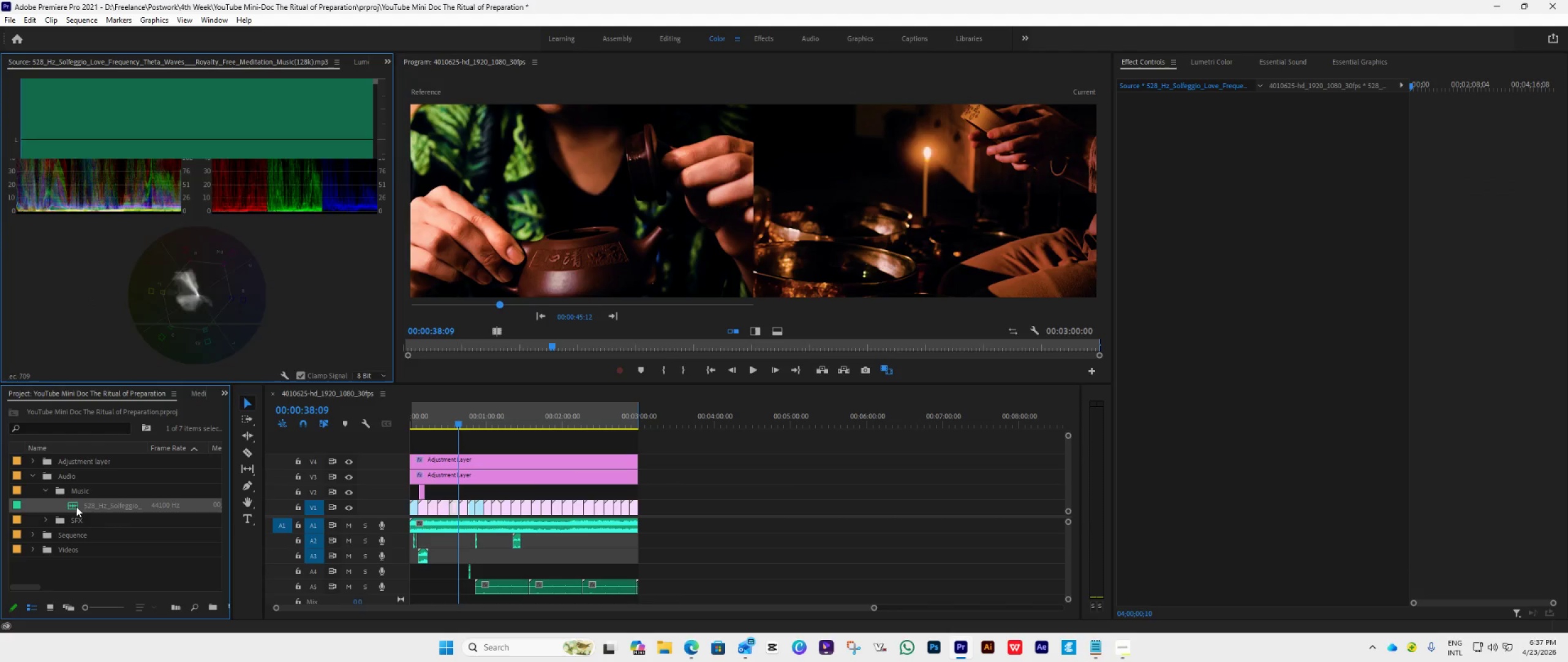 
triple_click([76, 506])
 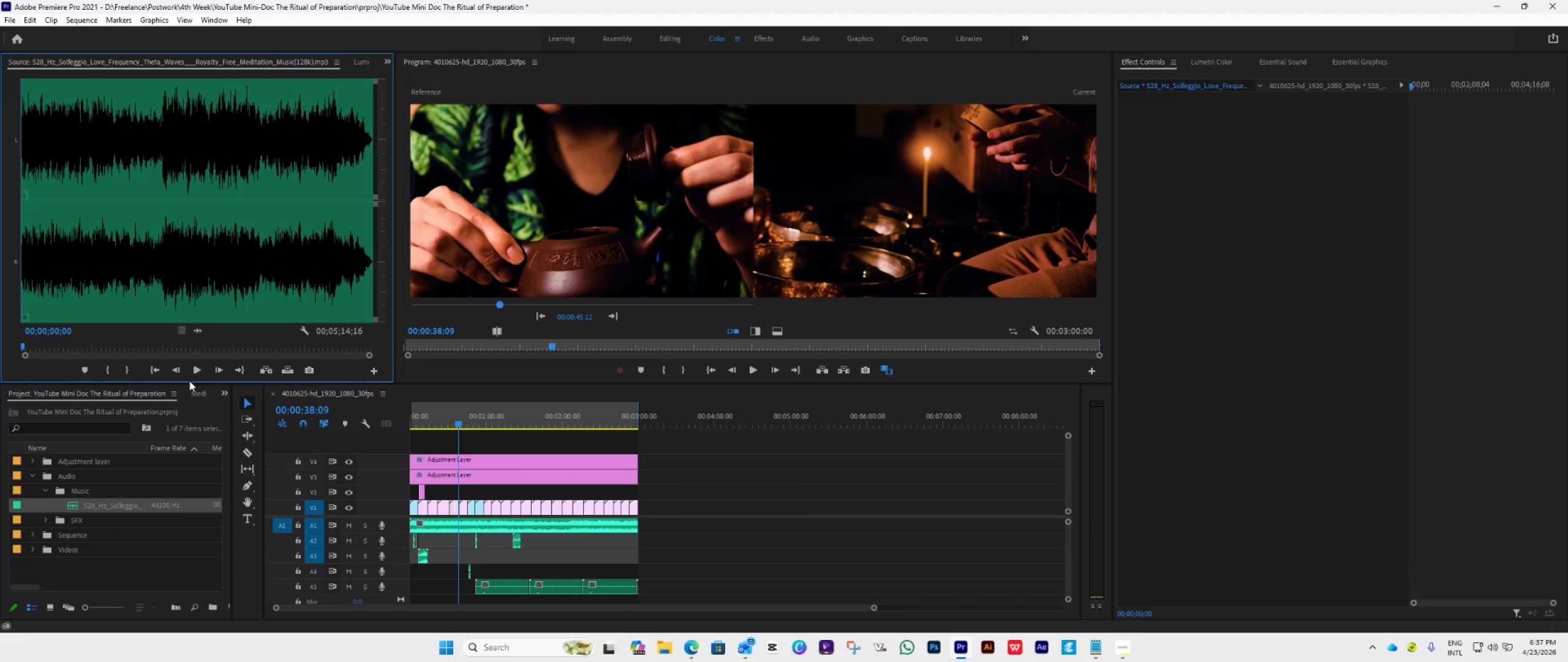 
left_click([197, 370])
 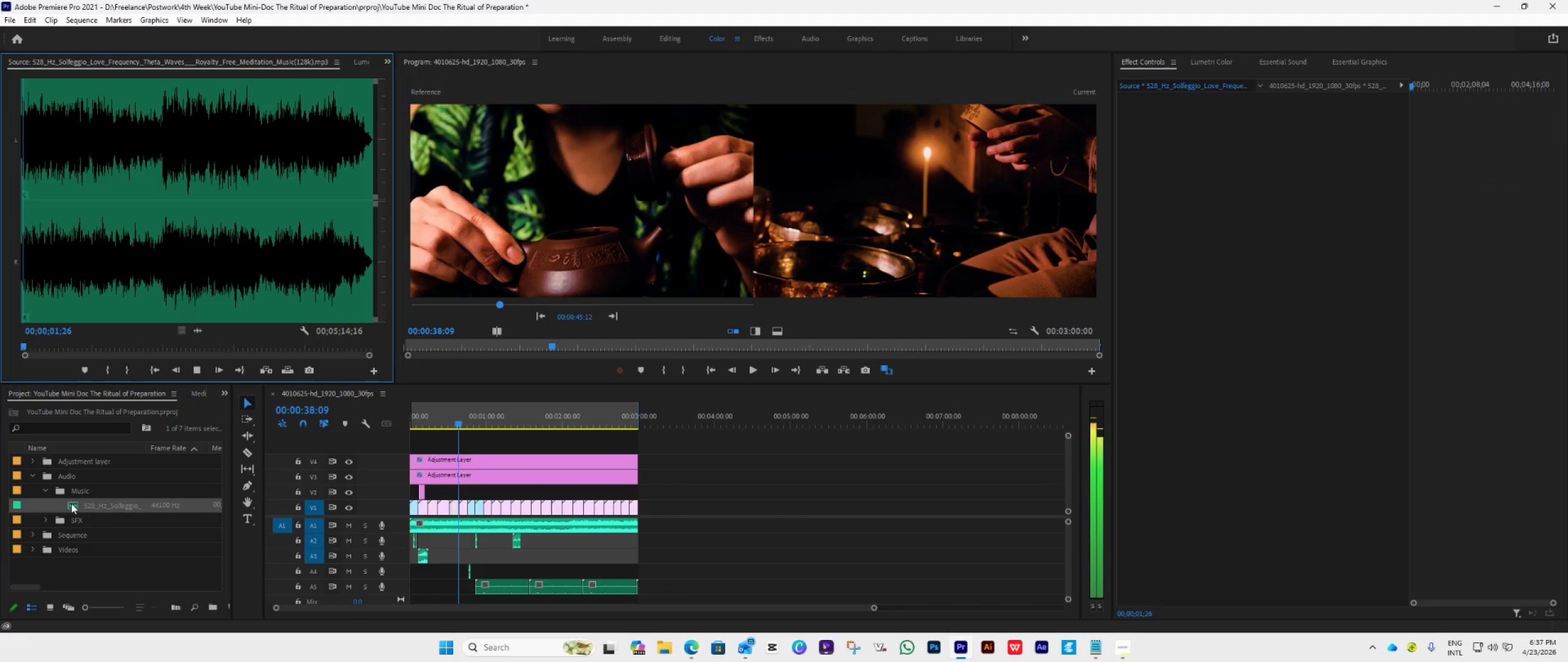 
left_click([48, 490])
 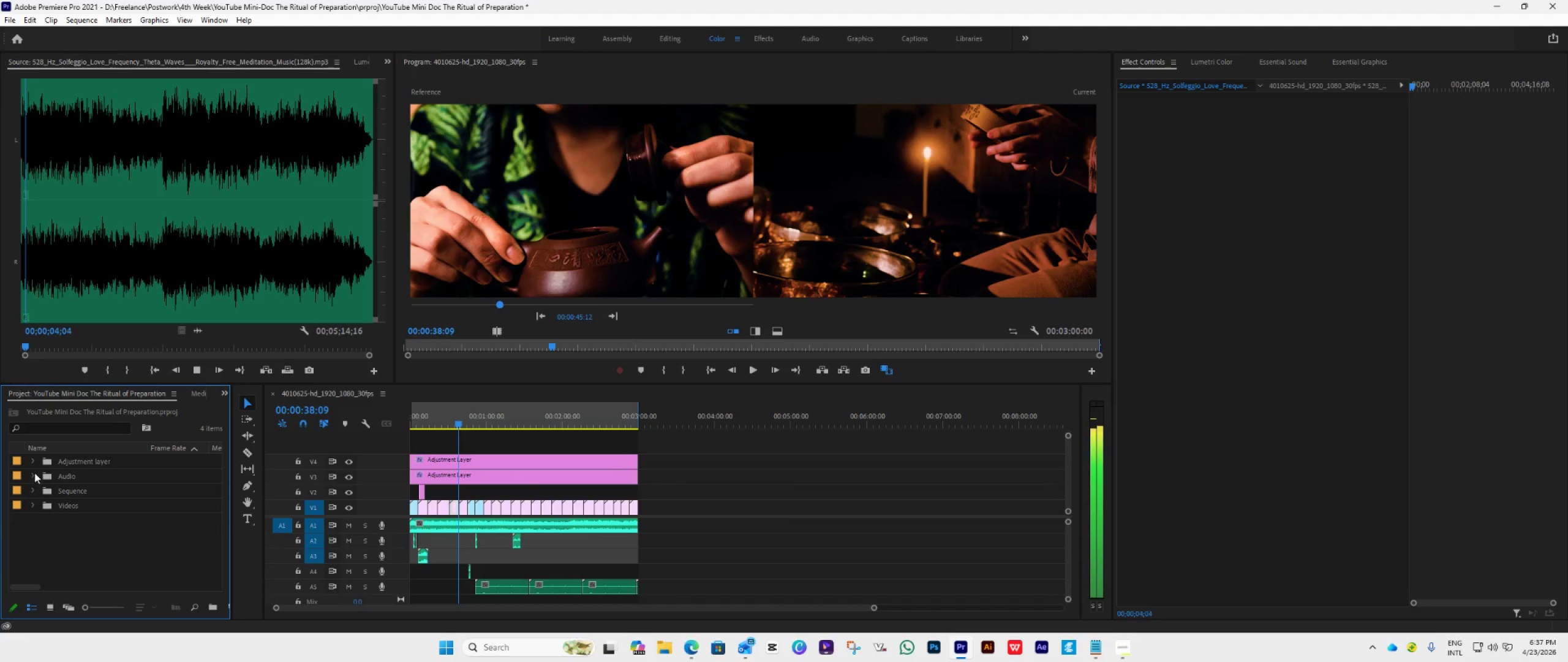 
left_click([91, 527])
 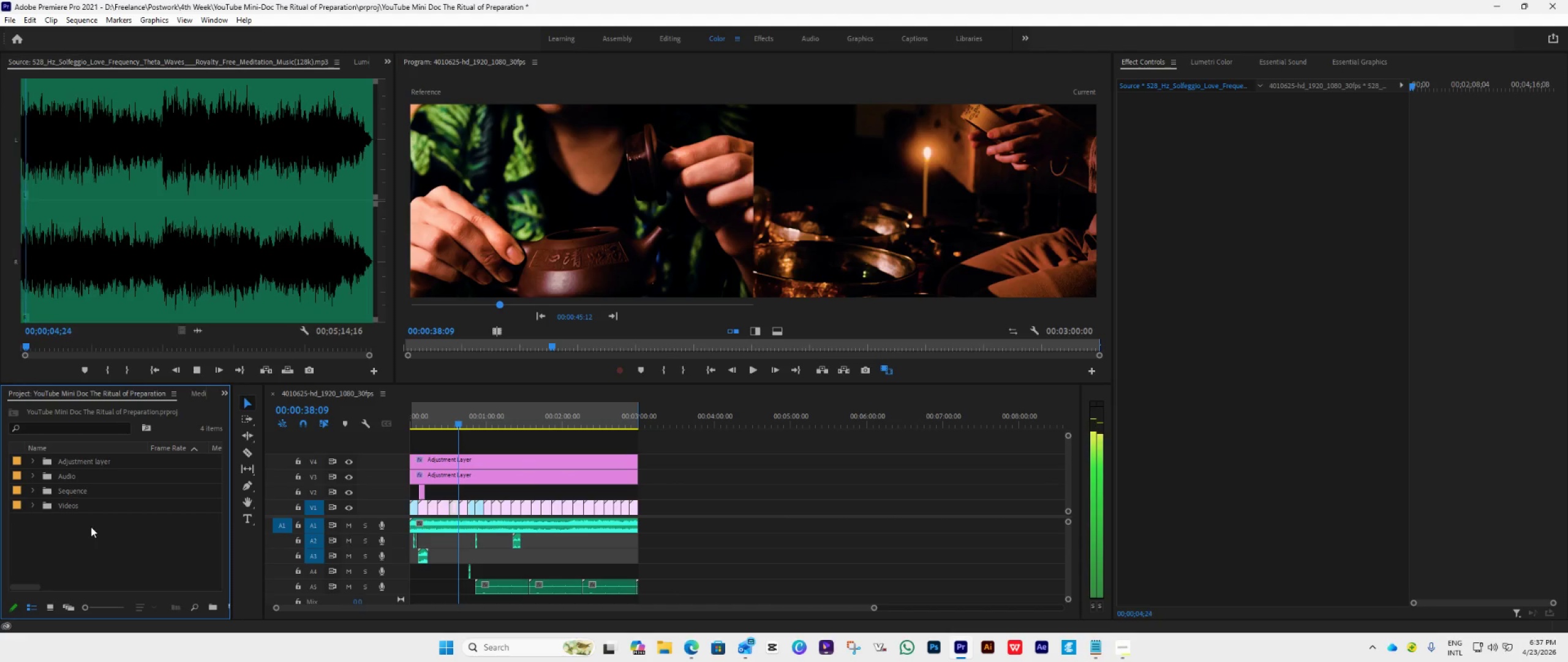 
right_click([91, 527])
 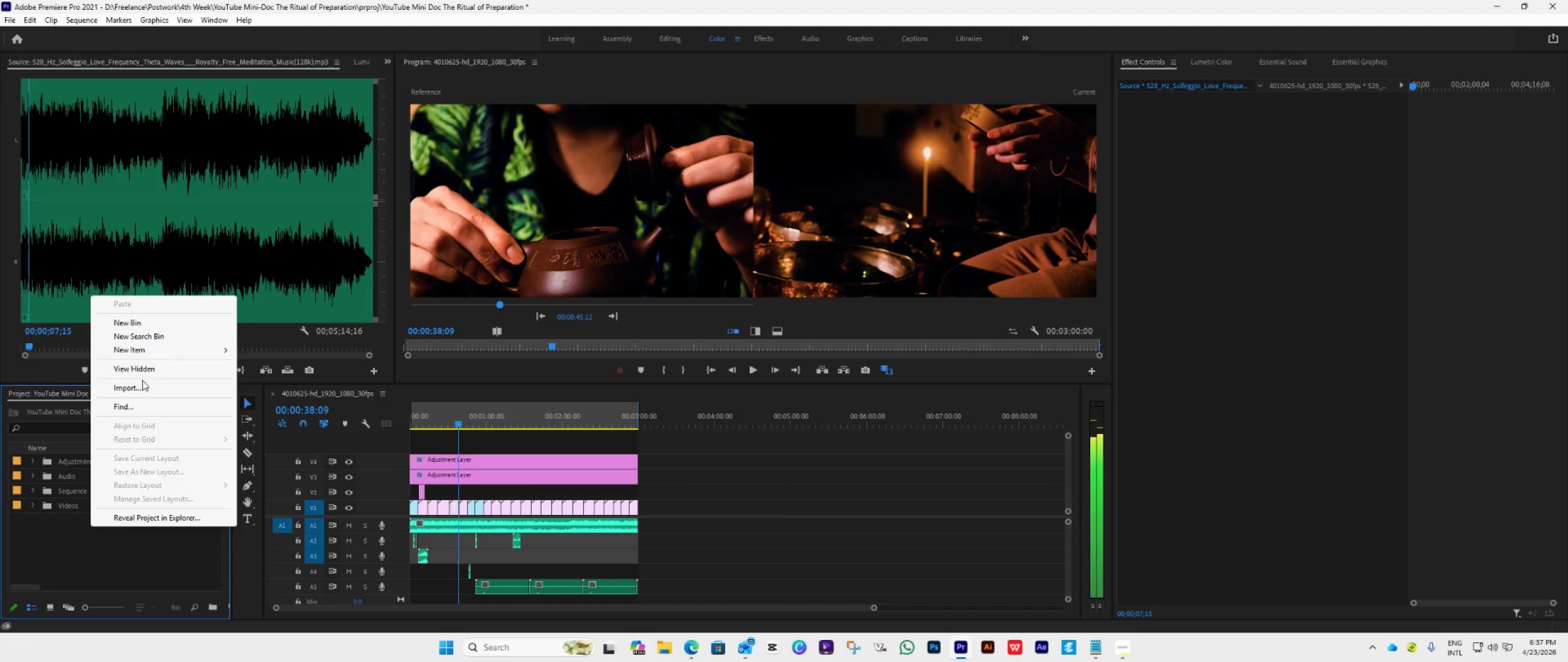 
left_click([105, 549])
 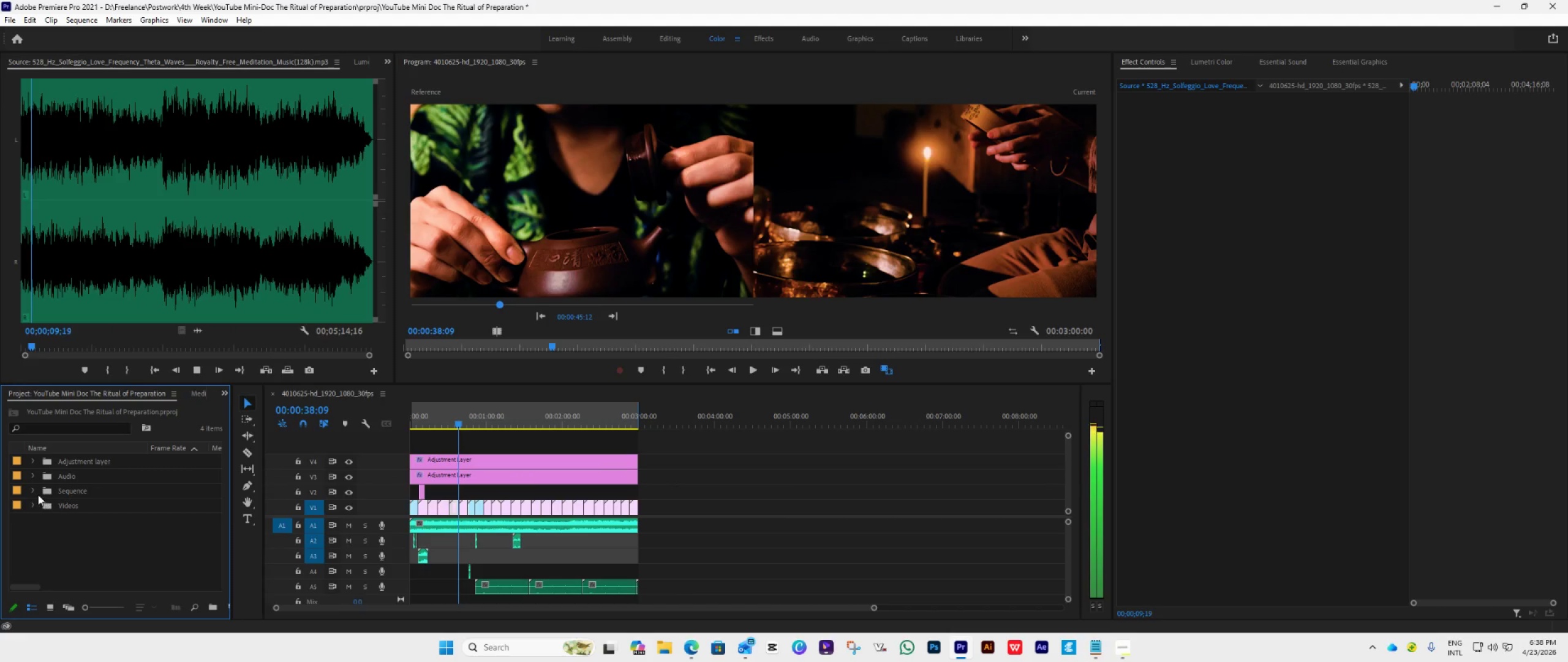 
left_click([32, 492])
 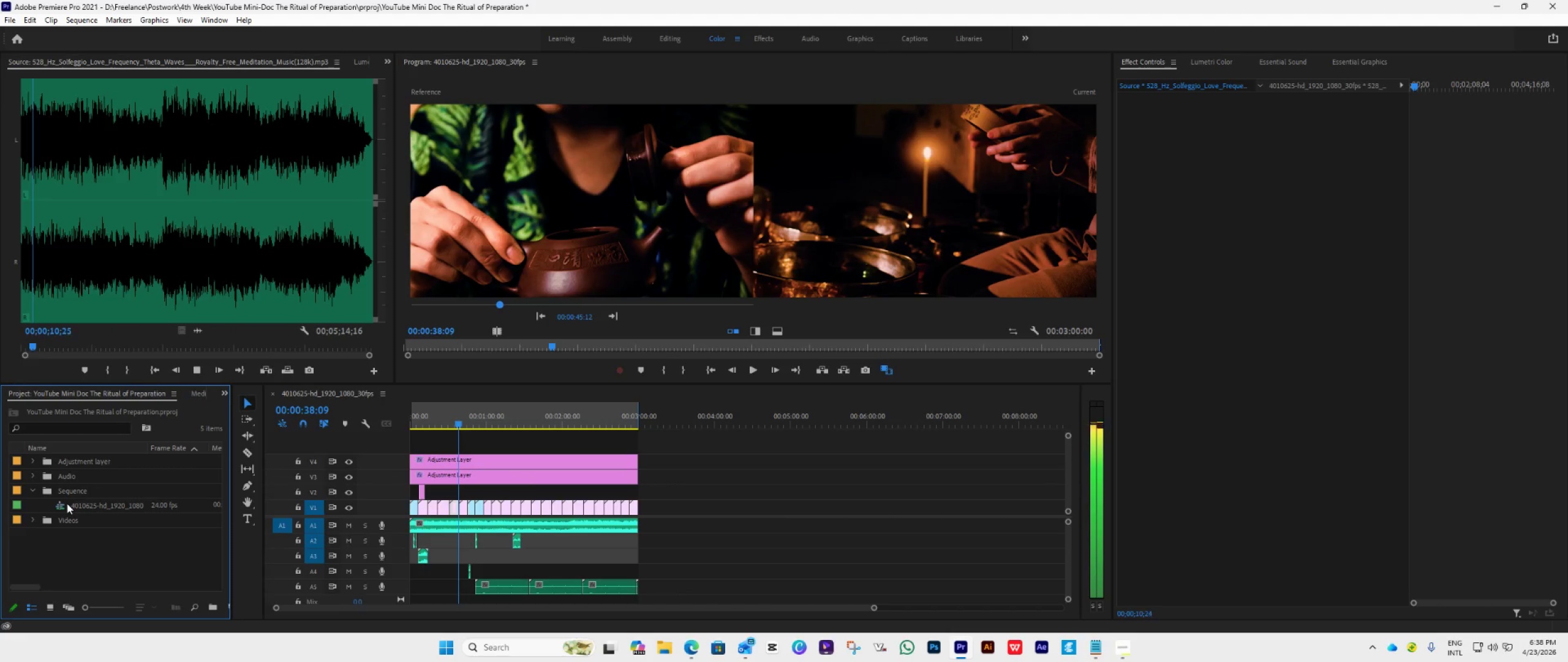 
right_click([67, 503])
 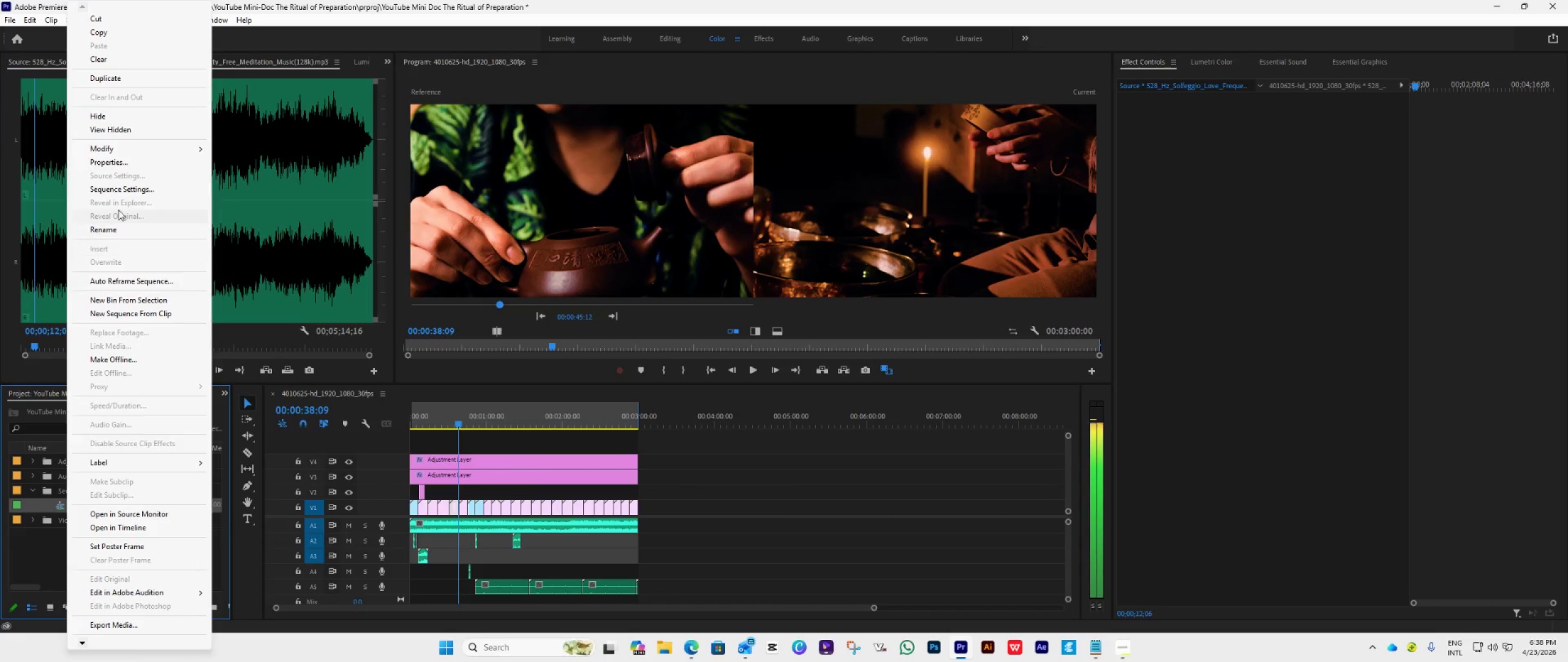 
left_click([116, 188])
 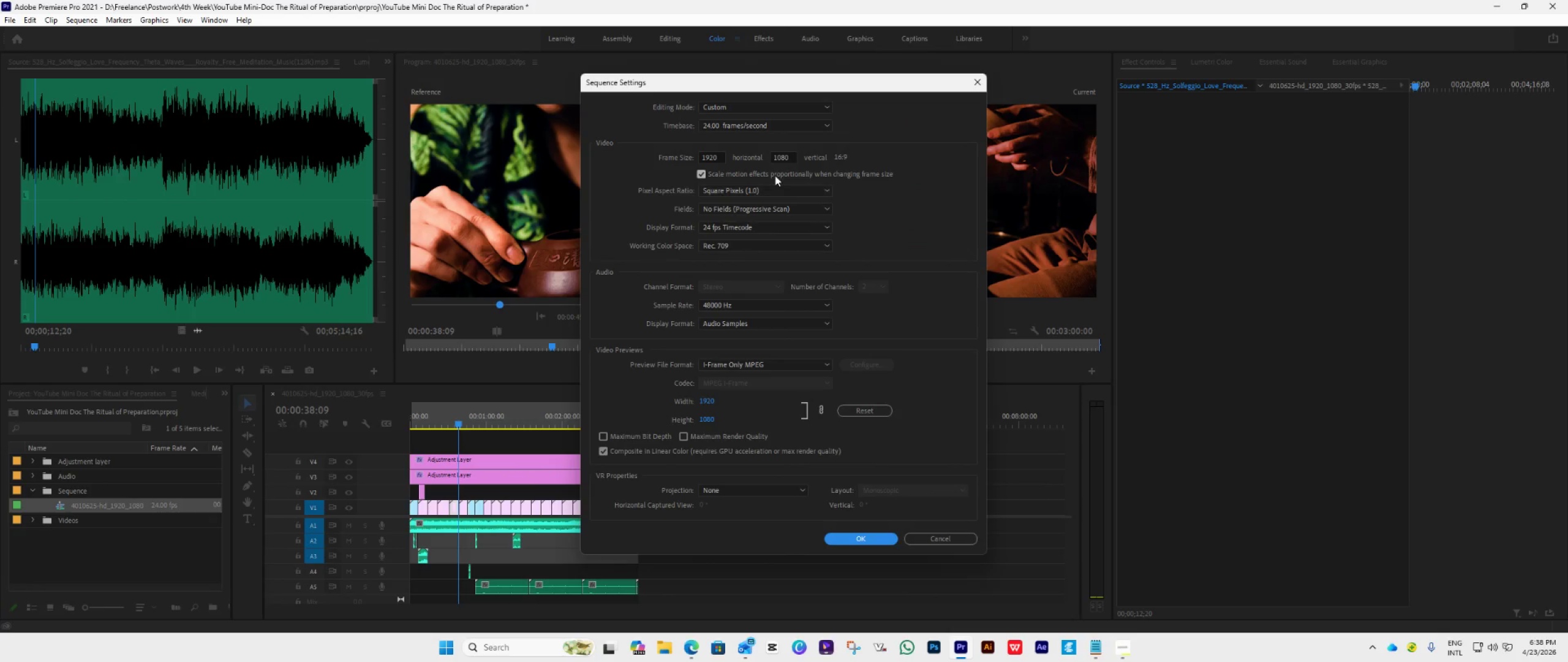 
wait(5.66)
 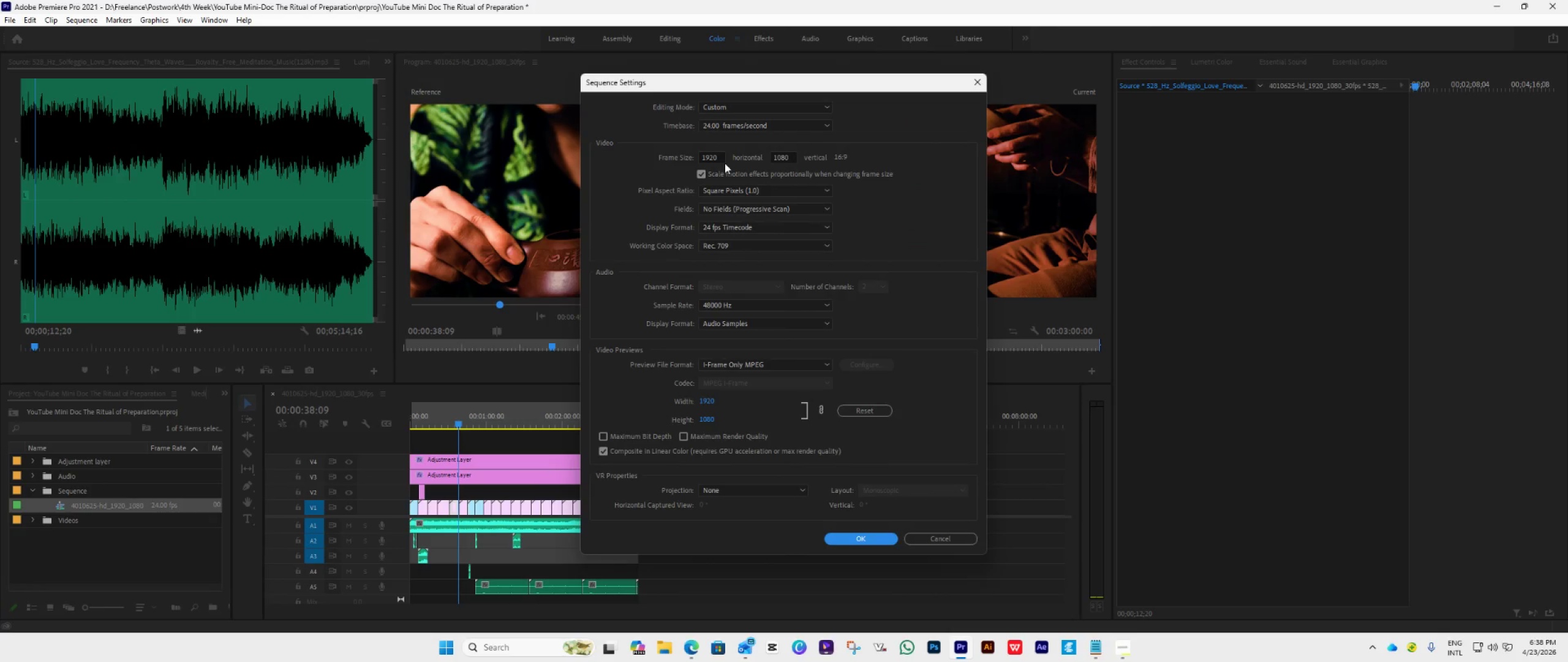 
left_click([1120, 651])